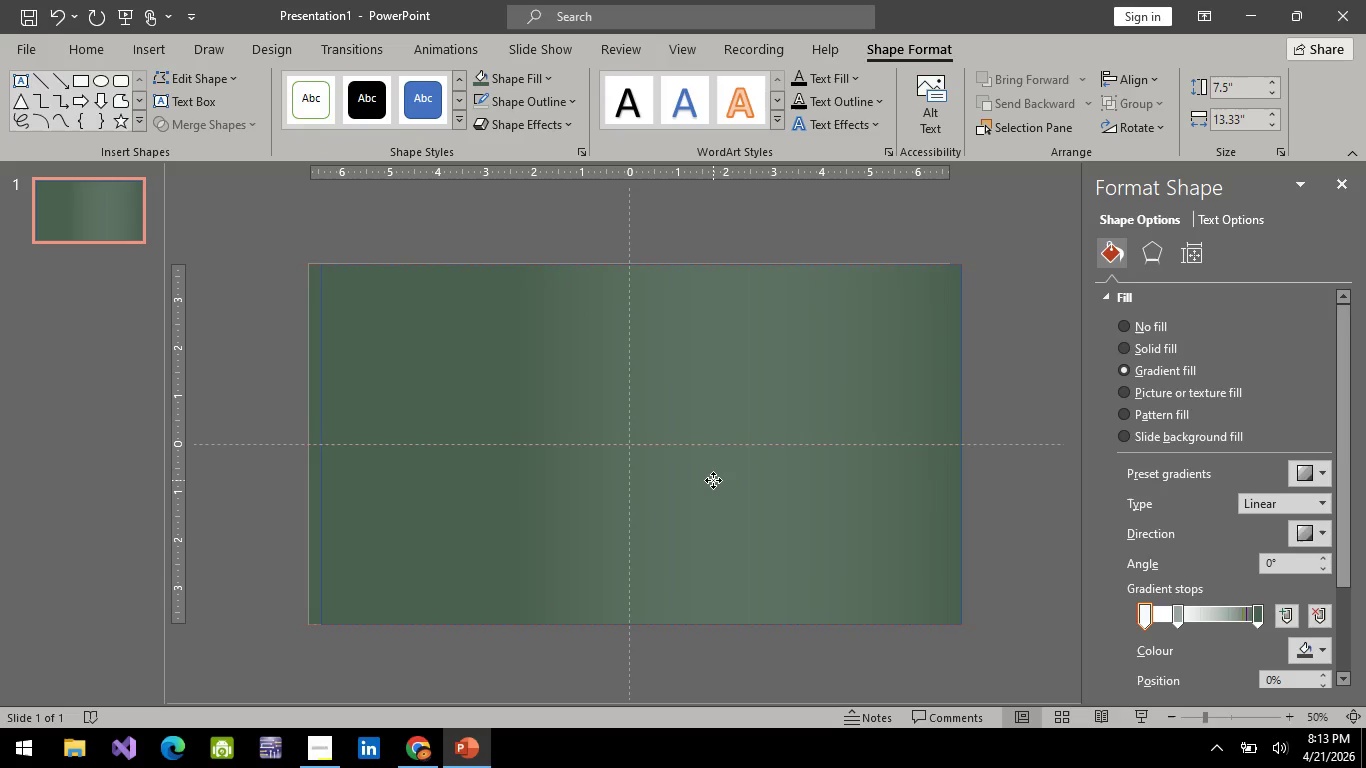 
scroll: coordinate [1185, 495], scroll_direction: down, amount: 5.0
 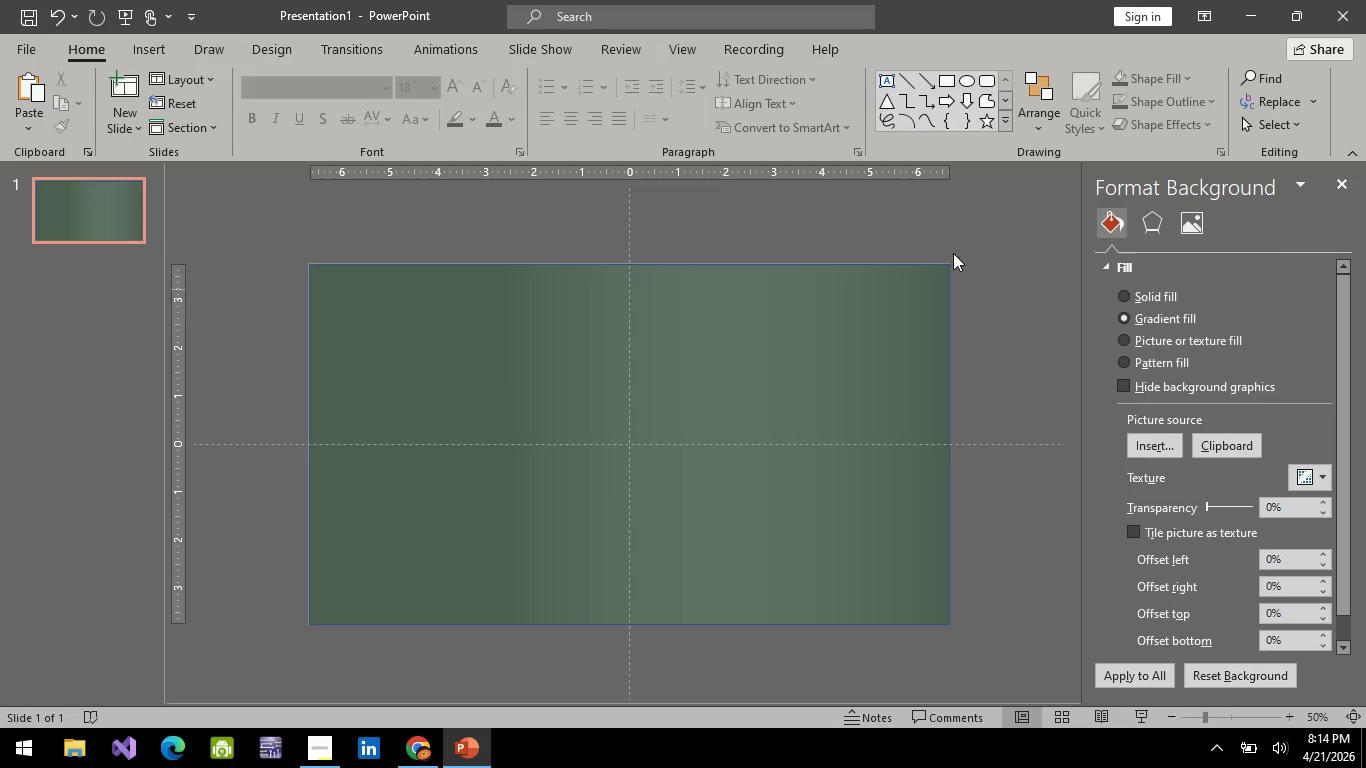 
left_click([1149, 225])
 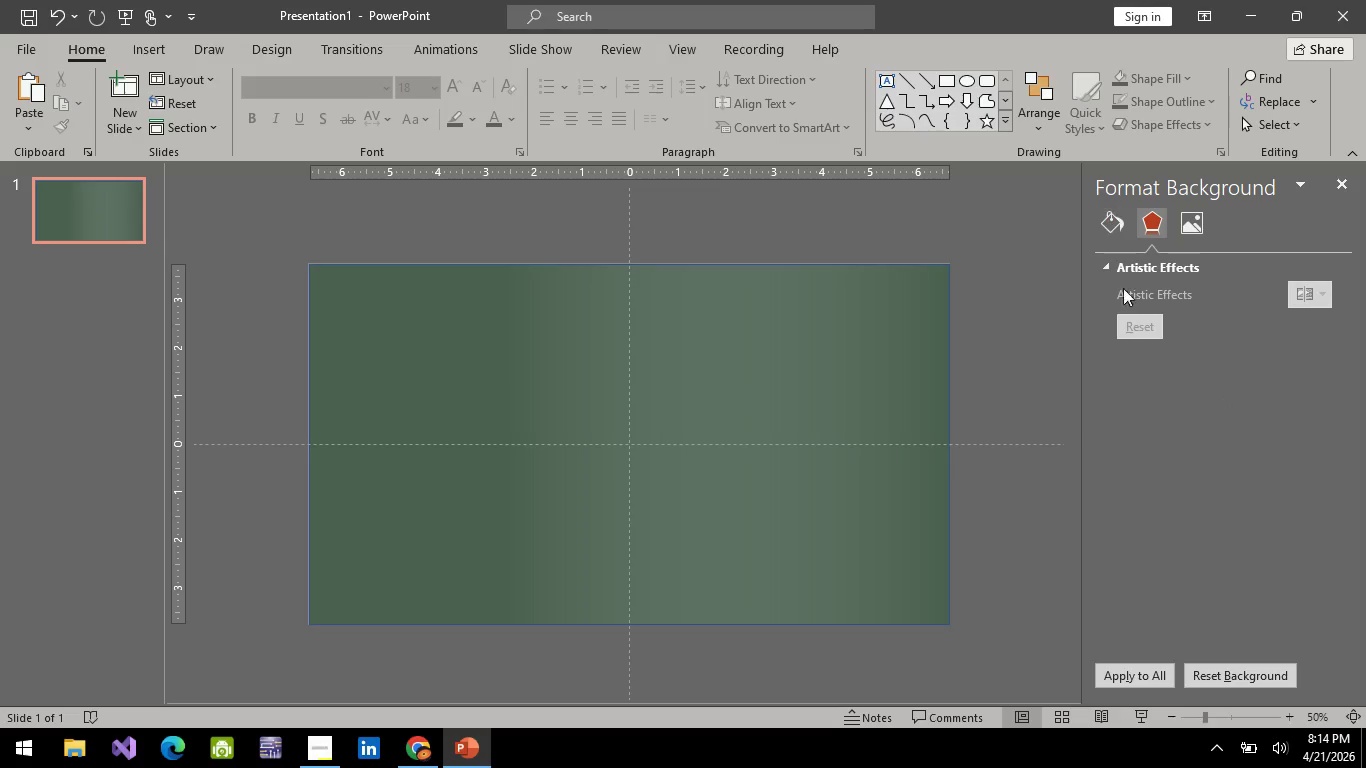 
mouse_move([1103, 250])
 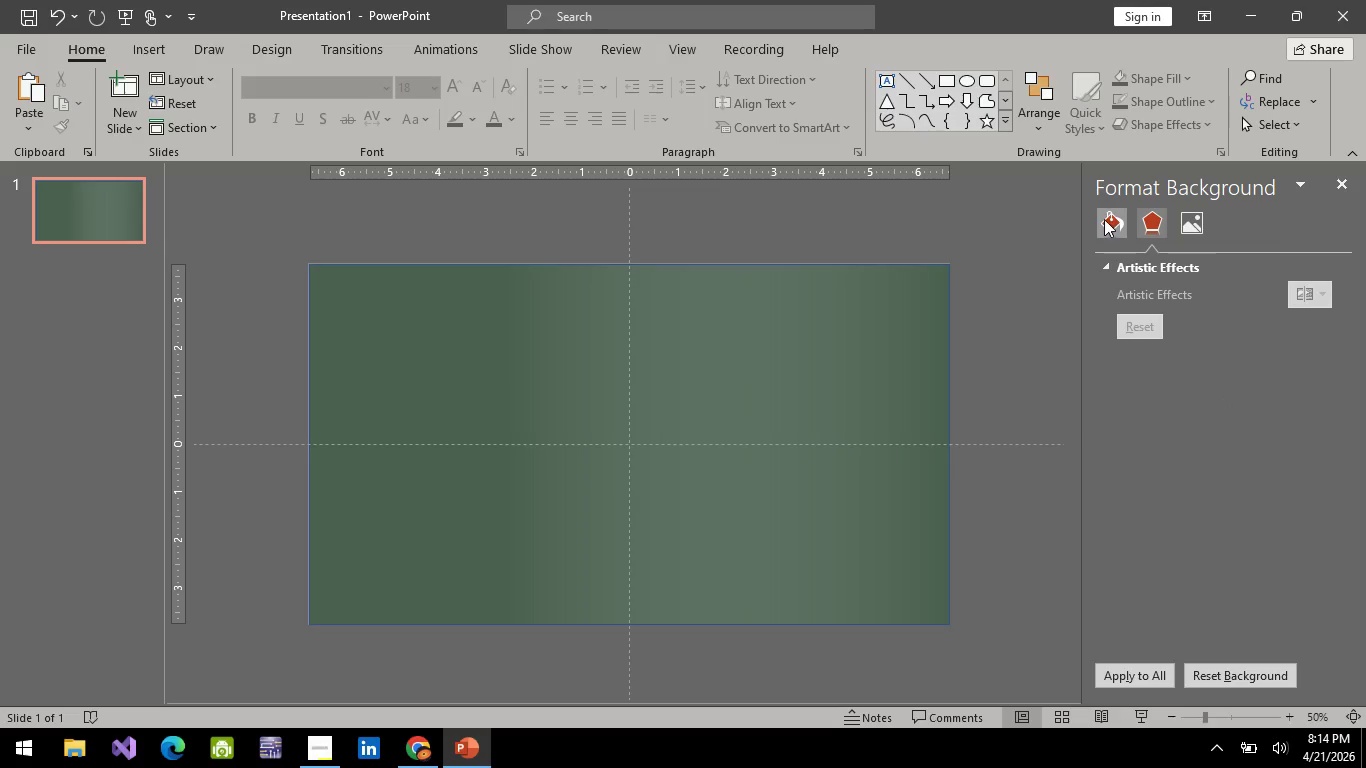 
left_click([1104, 219])
 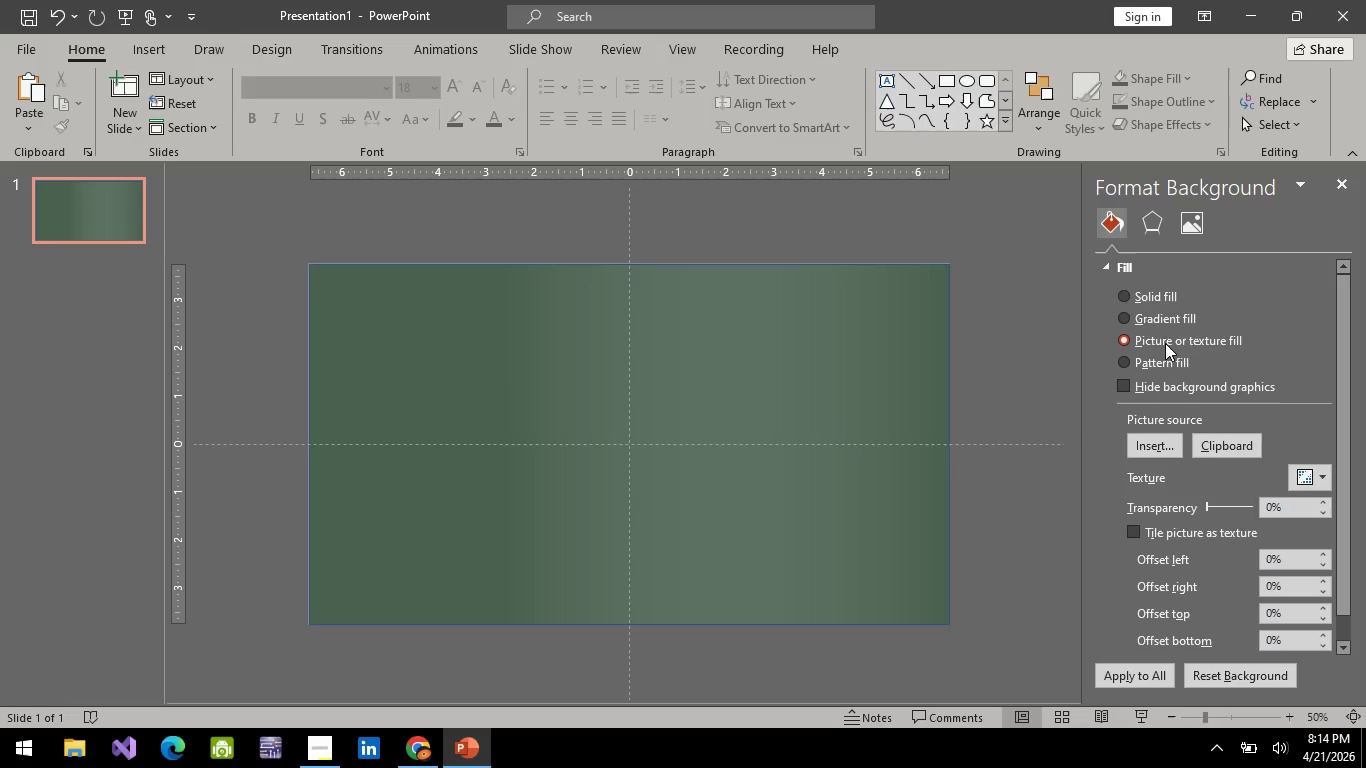 
left_click([751, 364])
 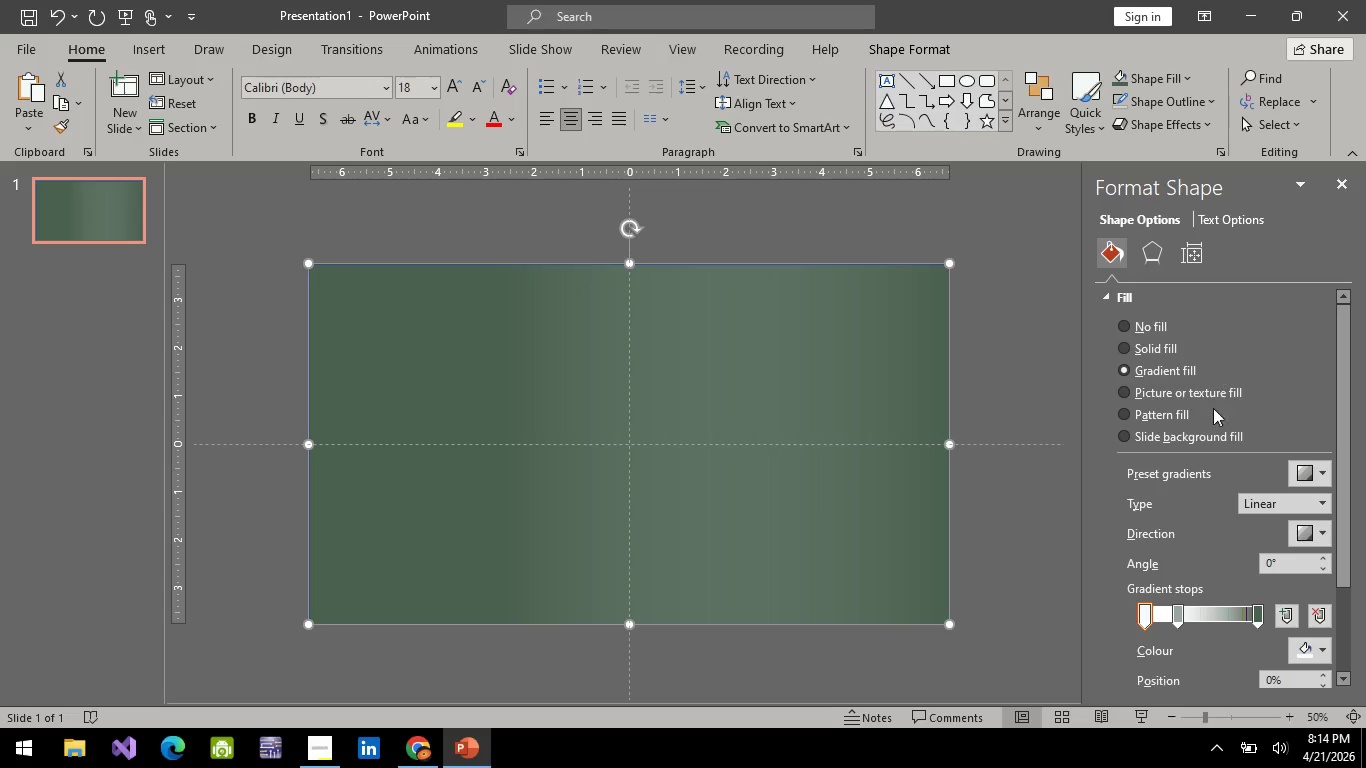 
scroll: coordinate [1251, 585], scroll_direction: down, amount: 3.0
 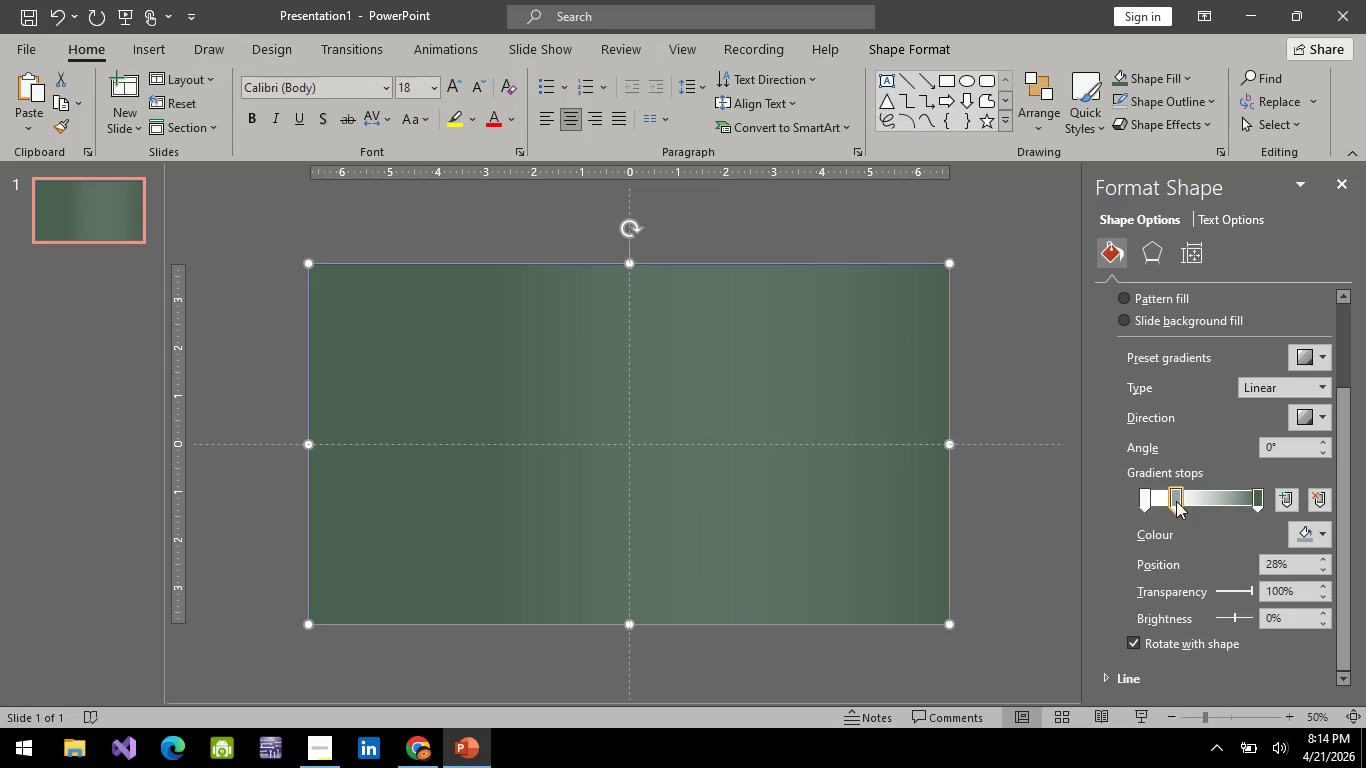 
left_click([992, 399])
 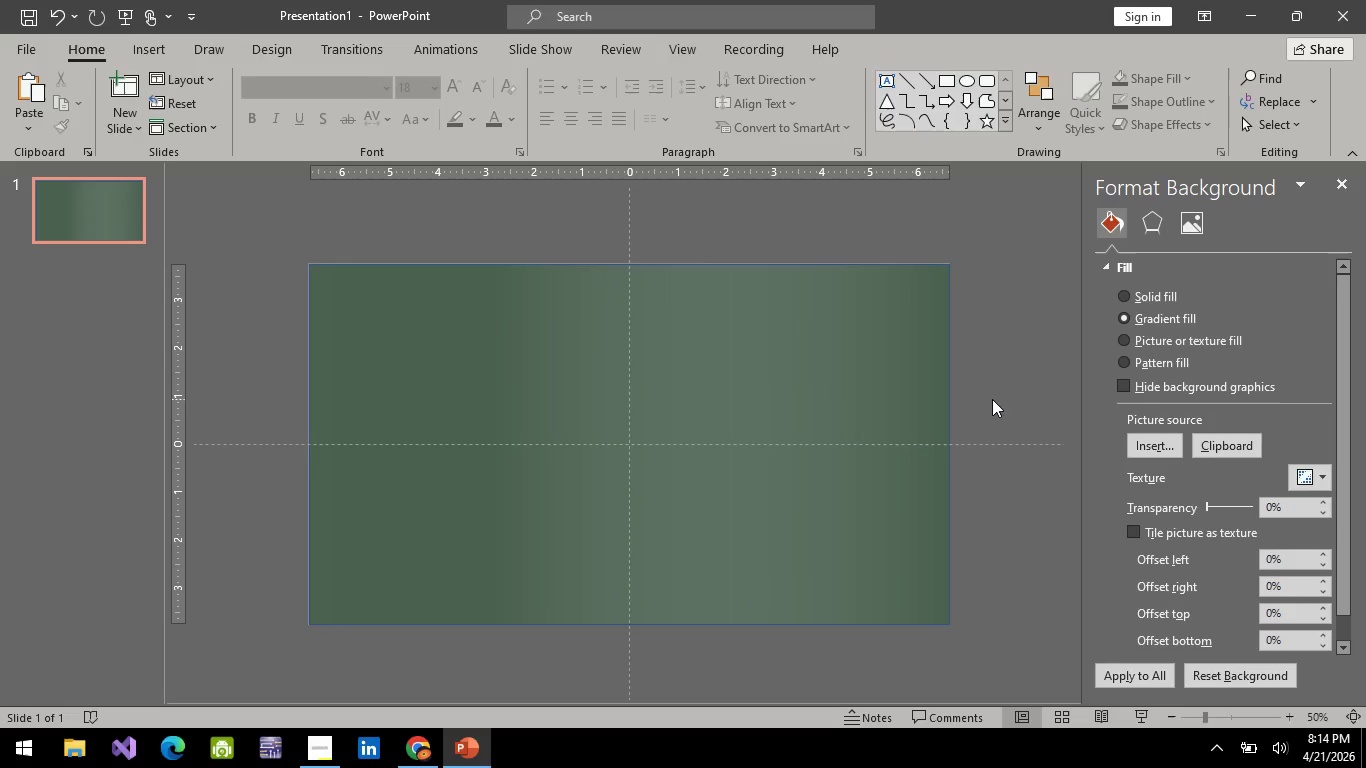 
key(Alt+AltLeft)
 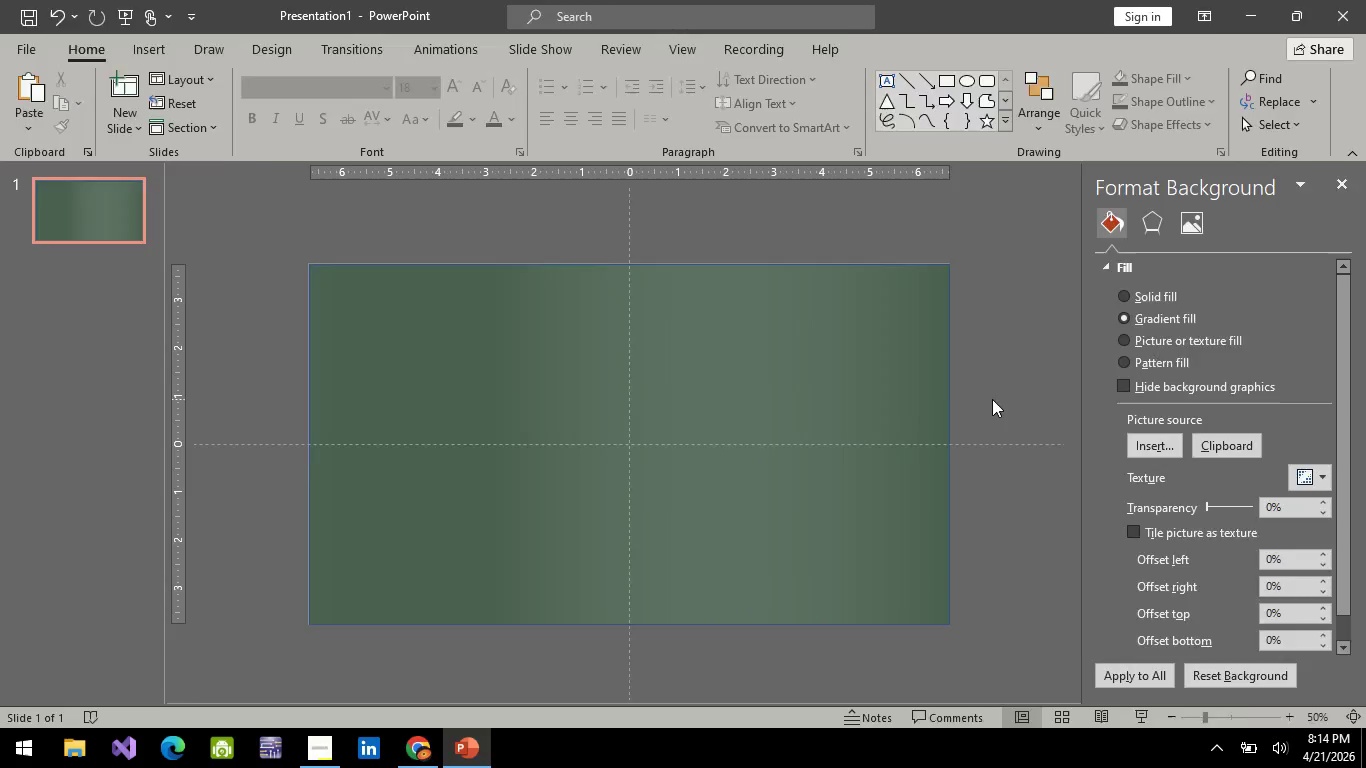 
key(Alt+Tab)
 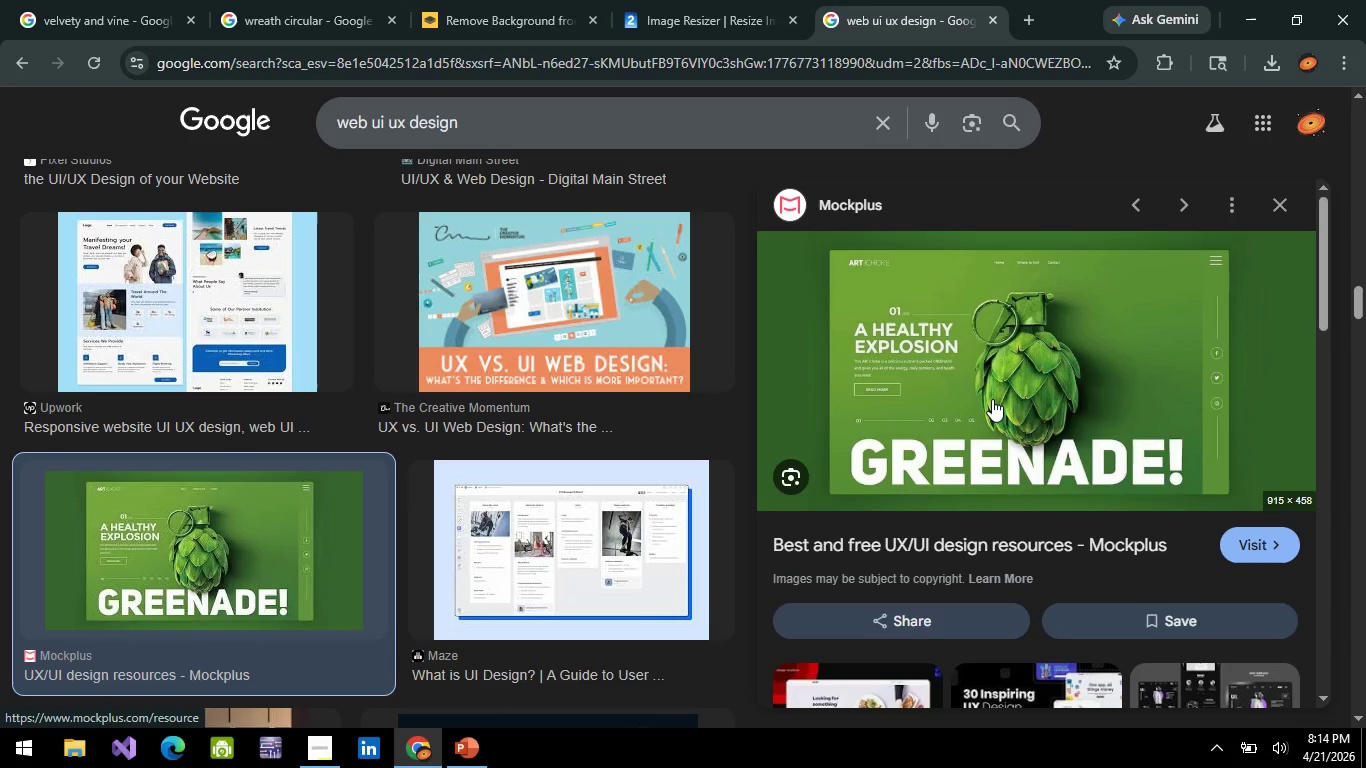 
key(Alt+AltLeft)
 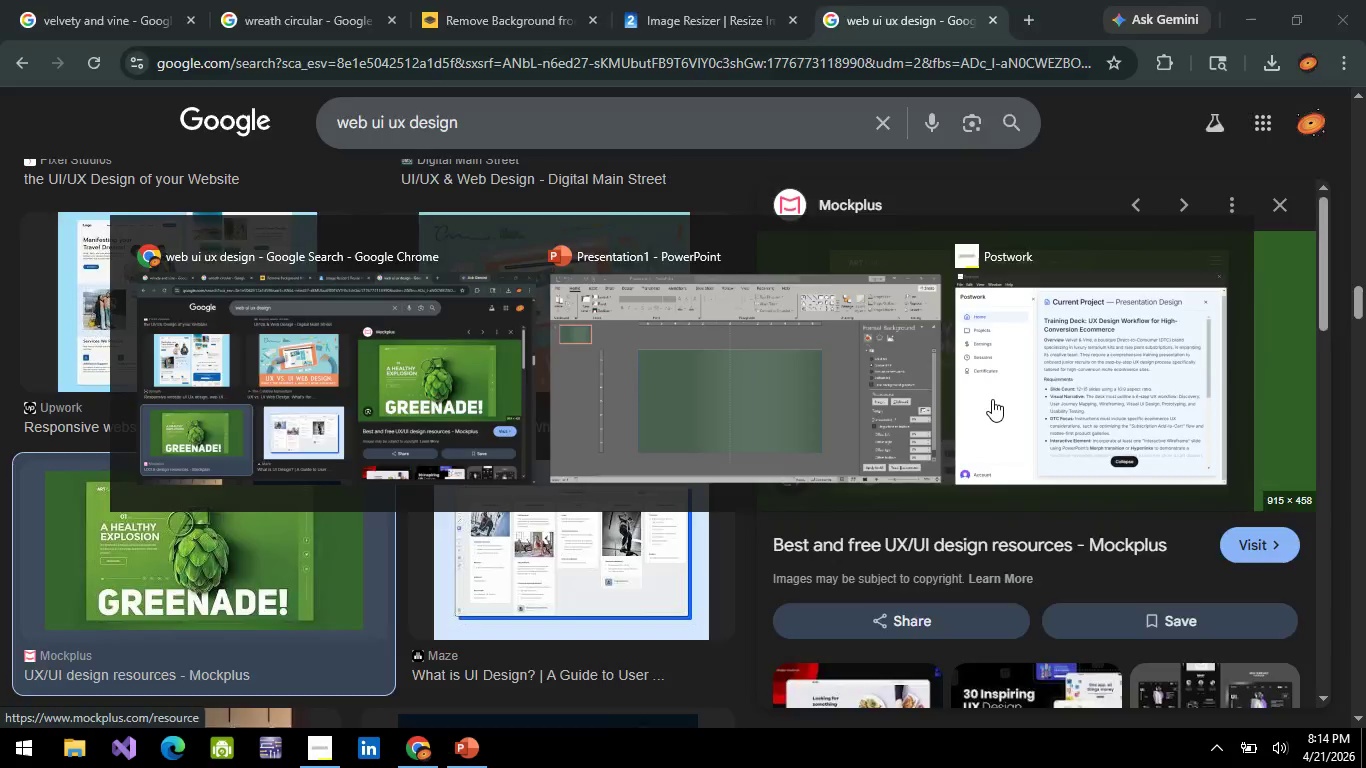 
key(Alt+Tab)
 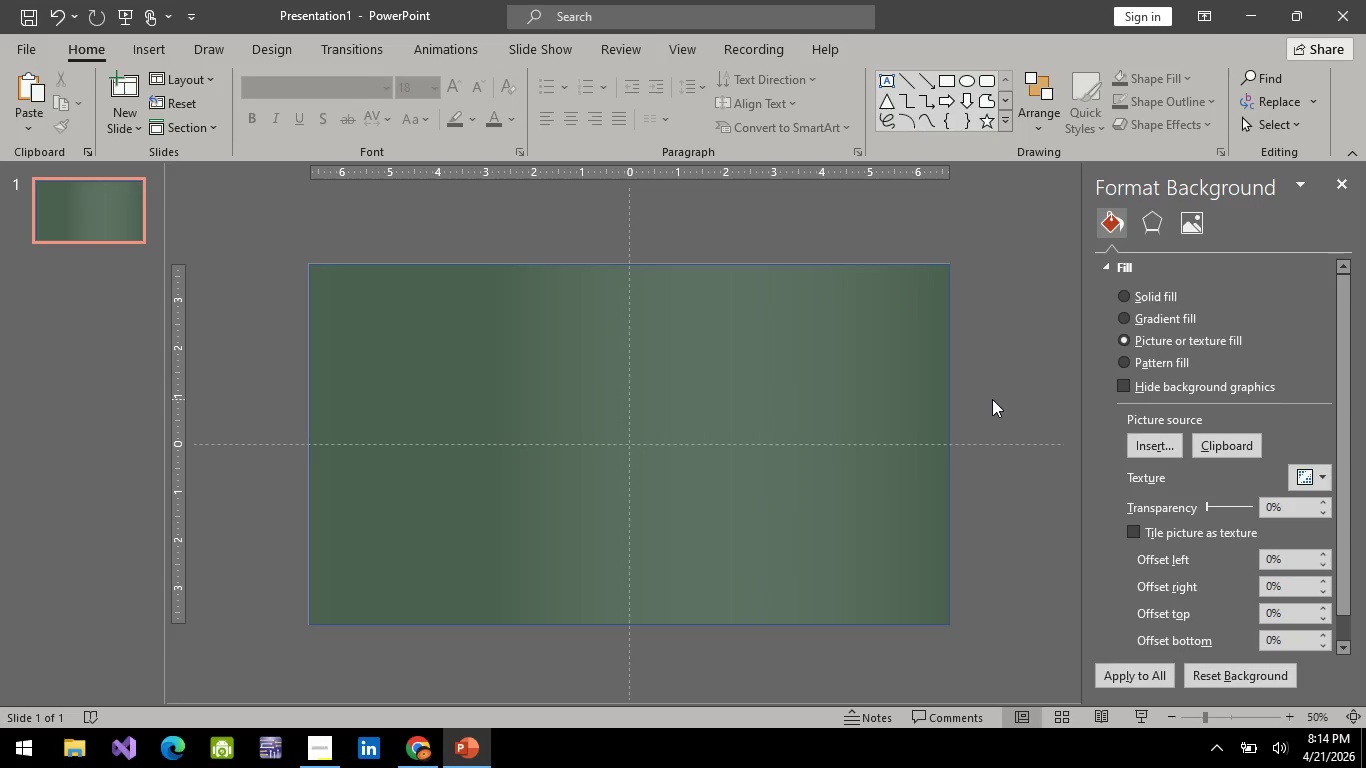 
key(Alt+AltLeft)
 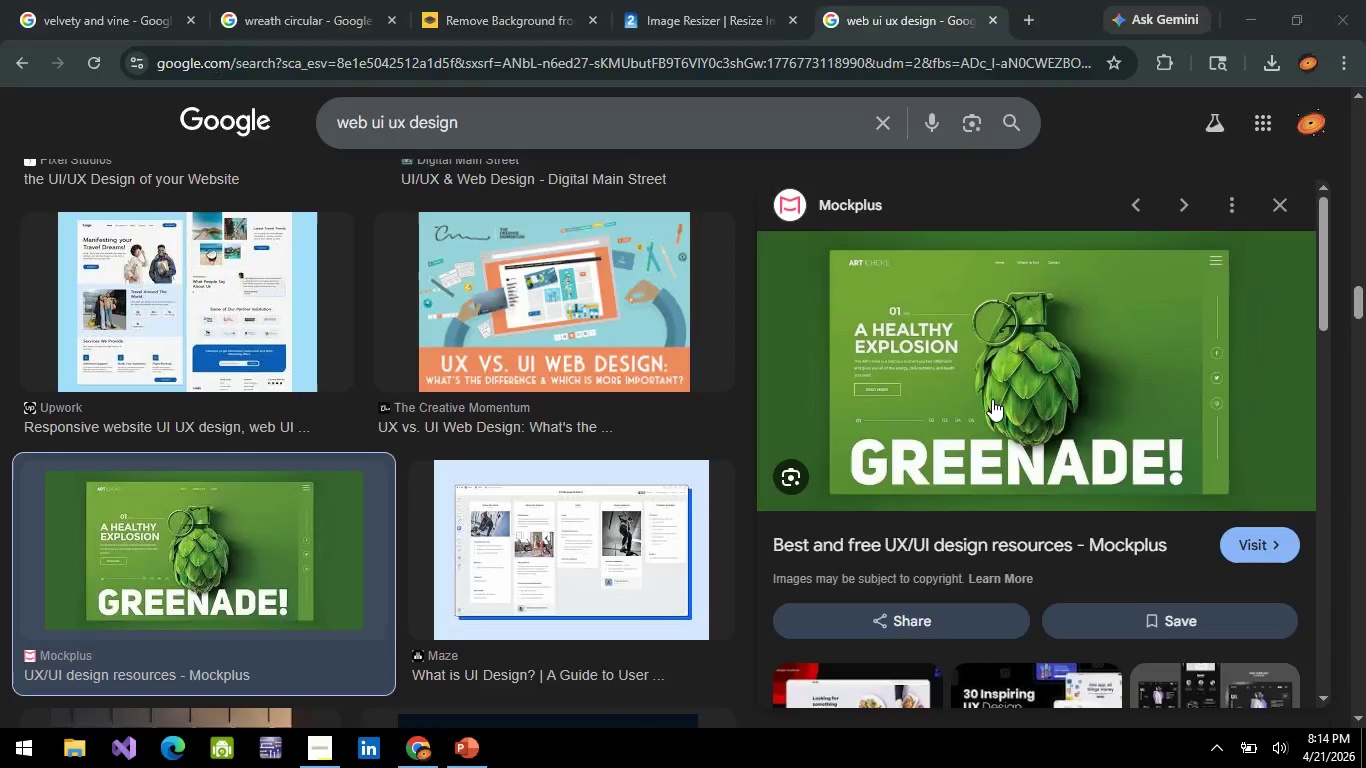 
key(Alt+Tab)
 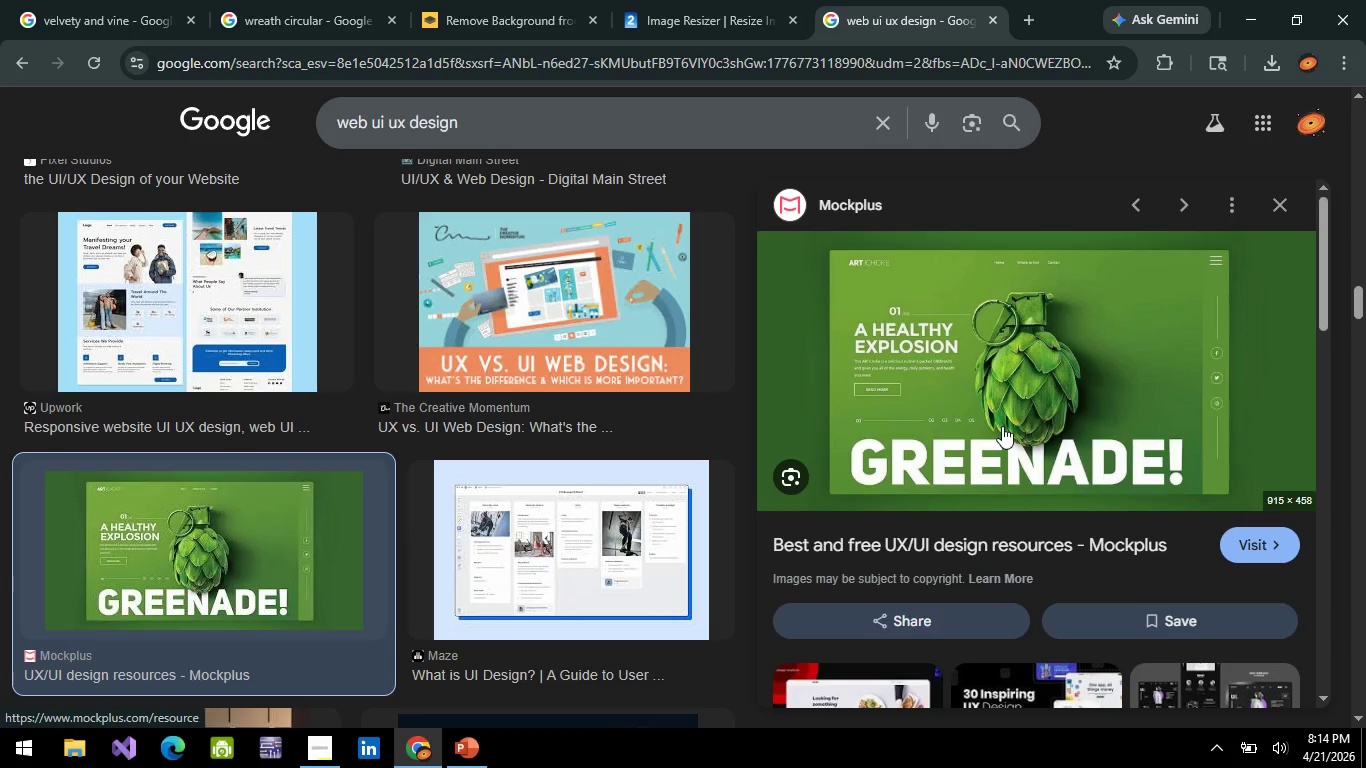 
wait(5.09)
 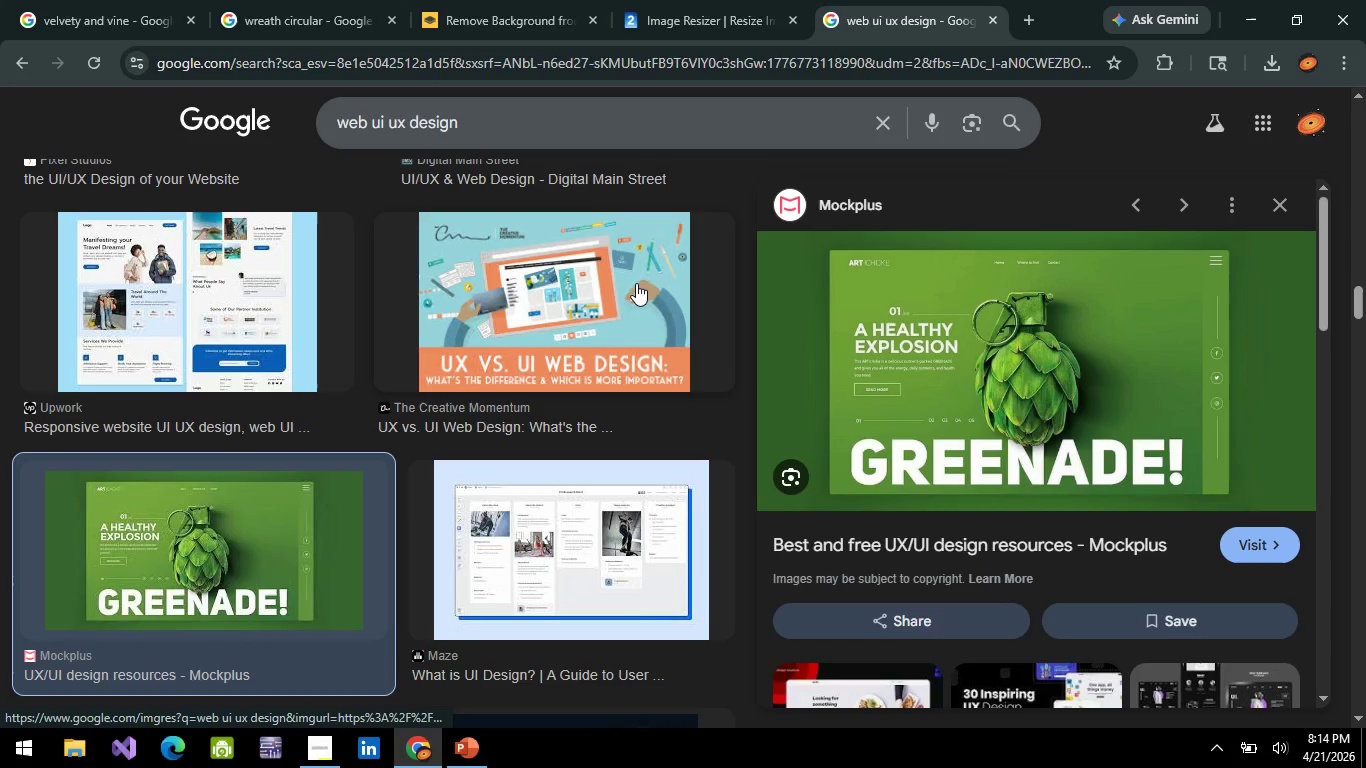 
scroll: coordinate [1002, 426], scroll_direction: up, amount: 1.0
 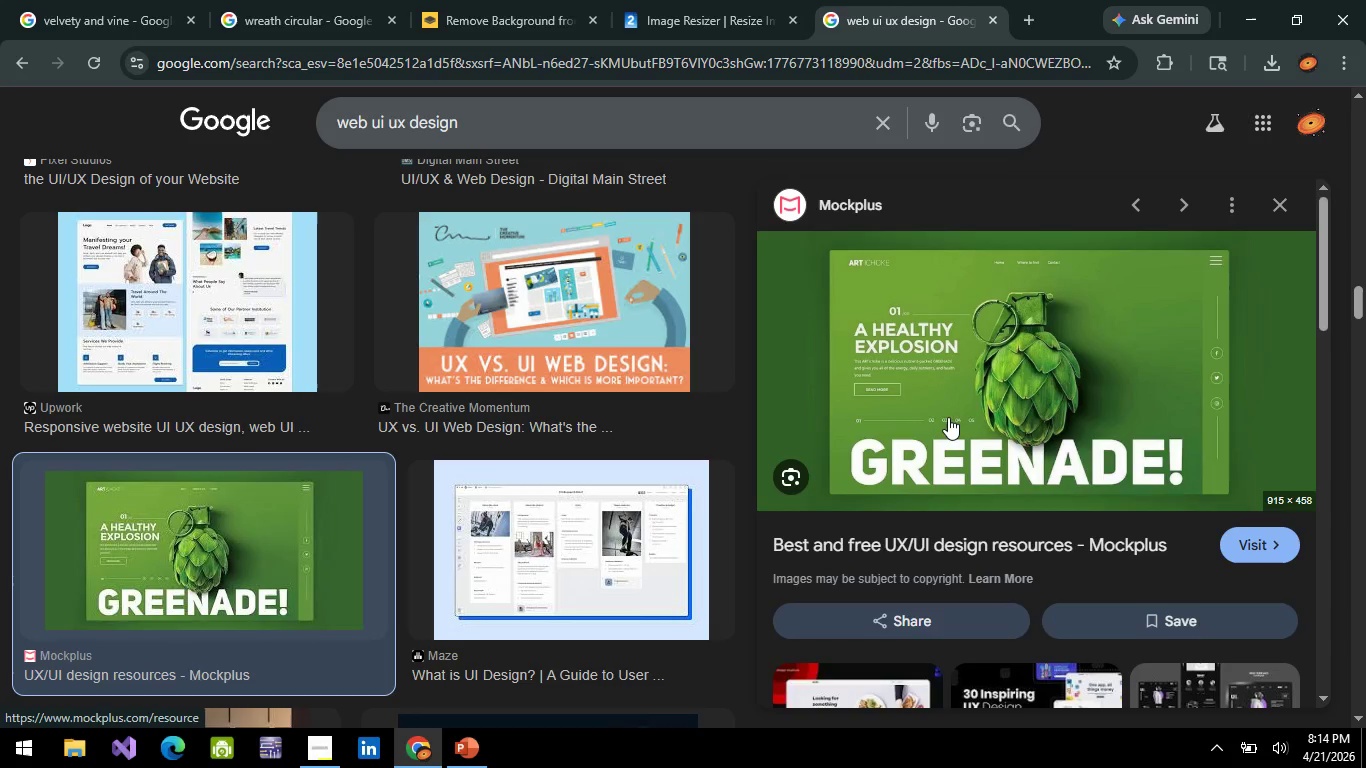 
hold_key(key=AltLeft, duration=0.45)
 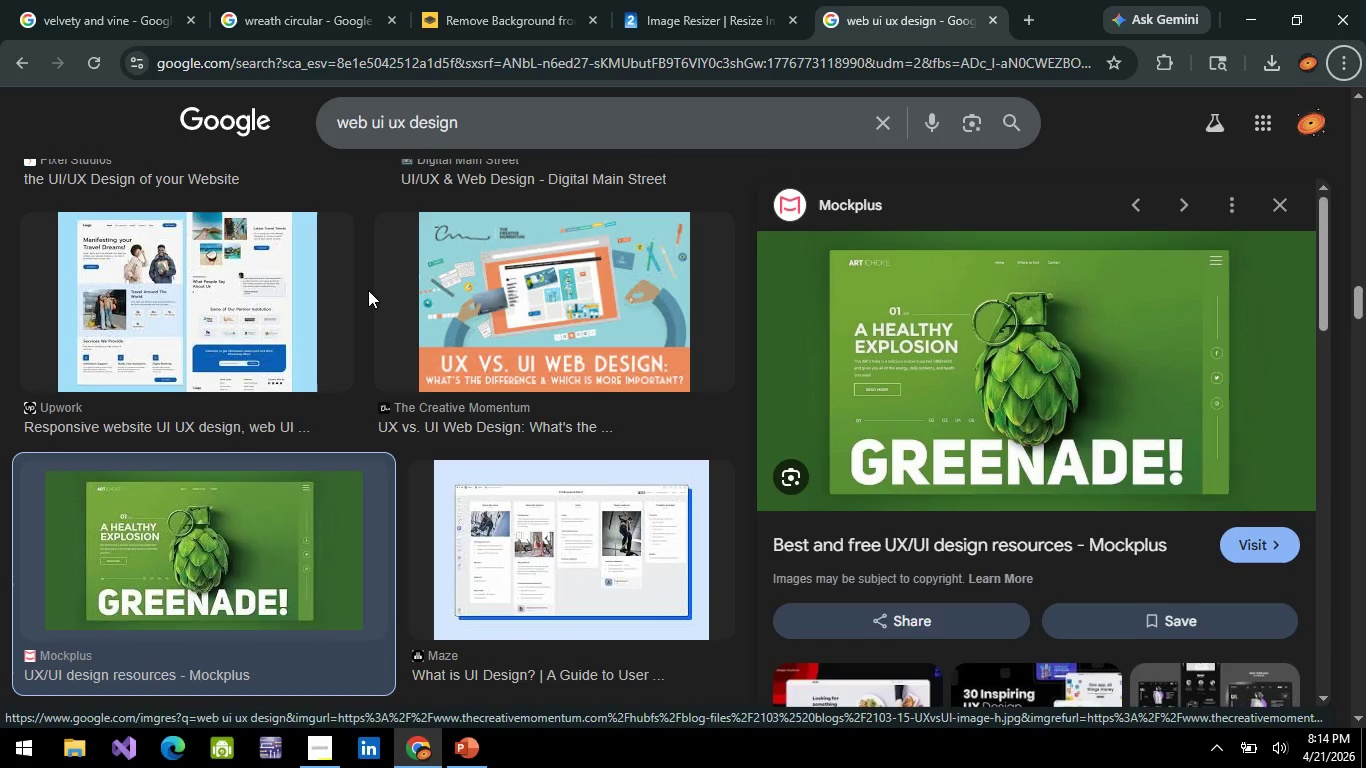 
key(Alt+AltLeft)
 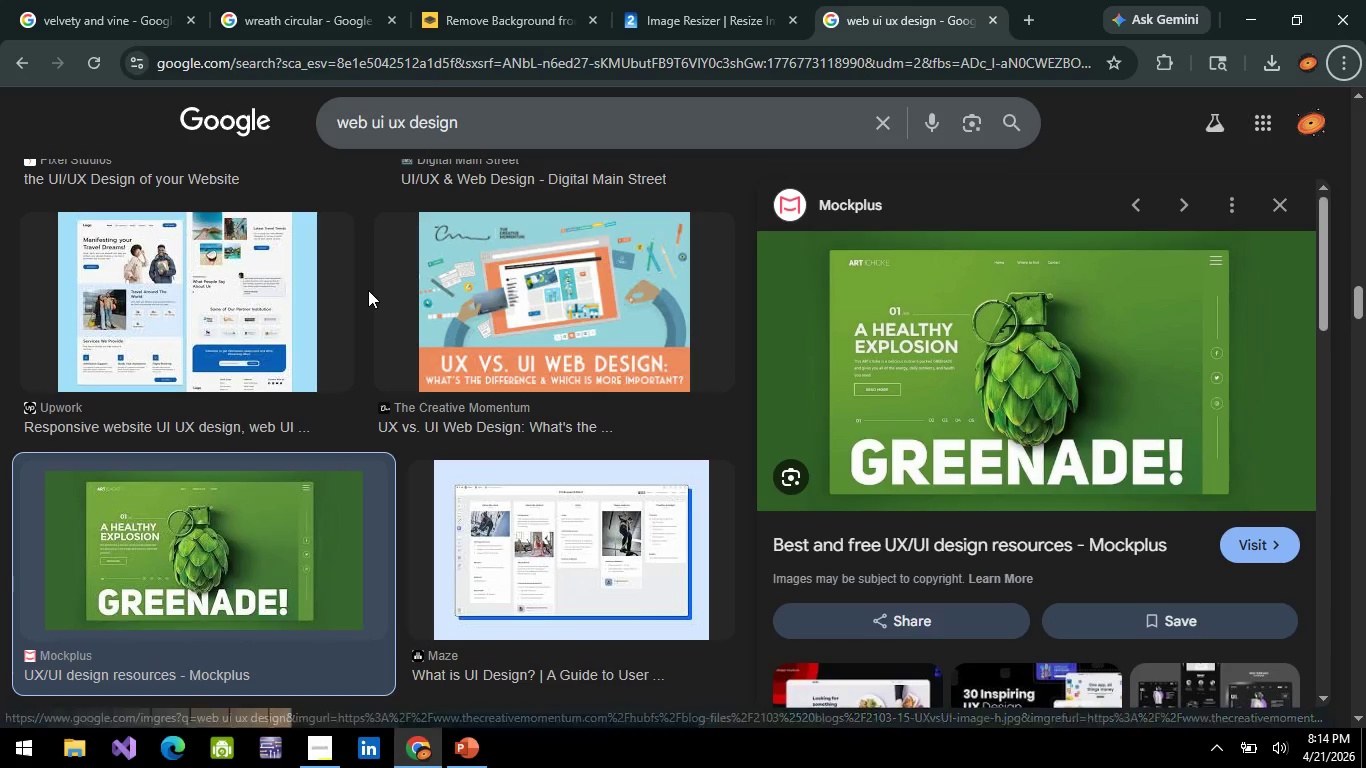 
key(Alt+Tab)
 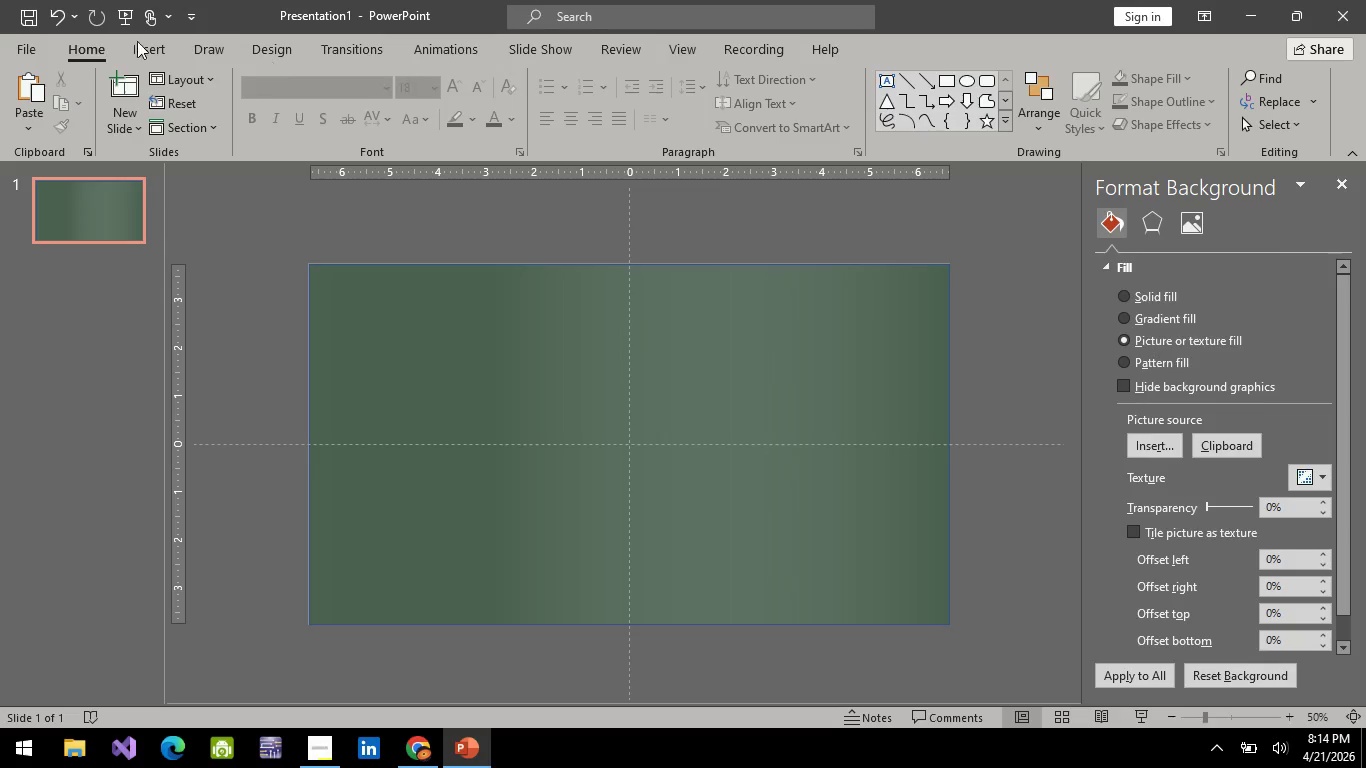 
left_click([165, 45])
 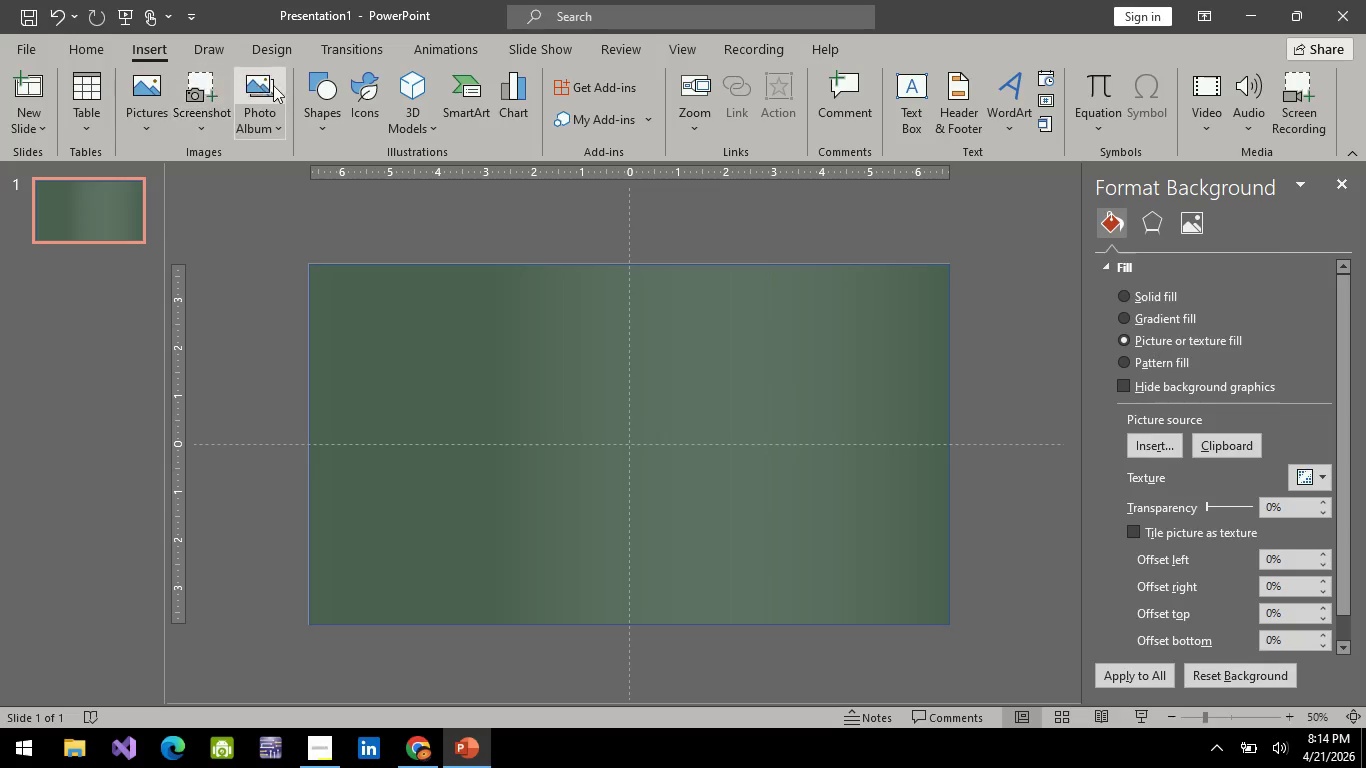 
left_click([319, 81])
 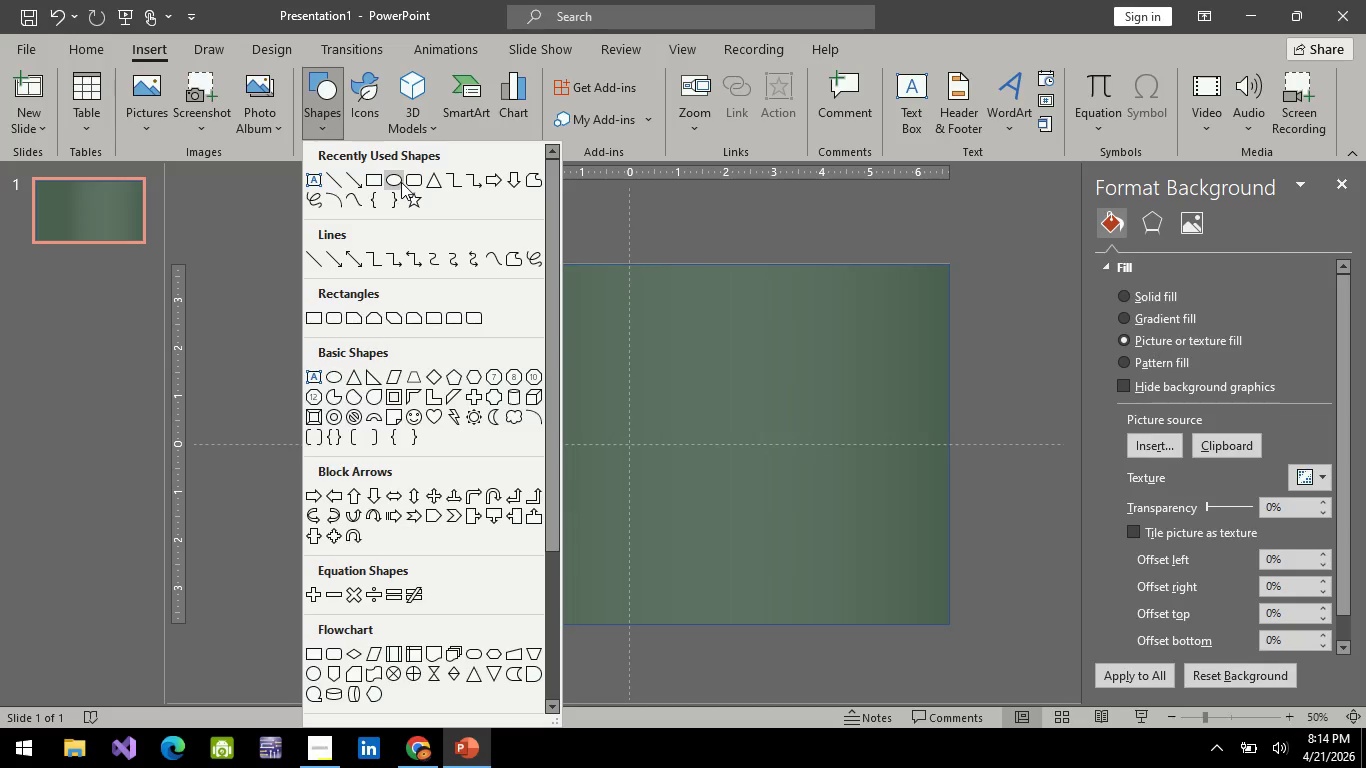 
left_click([401, 182])
 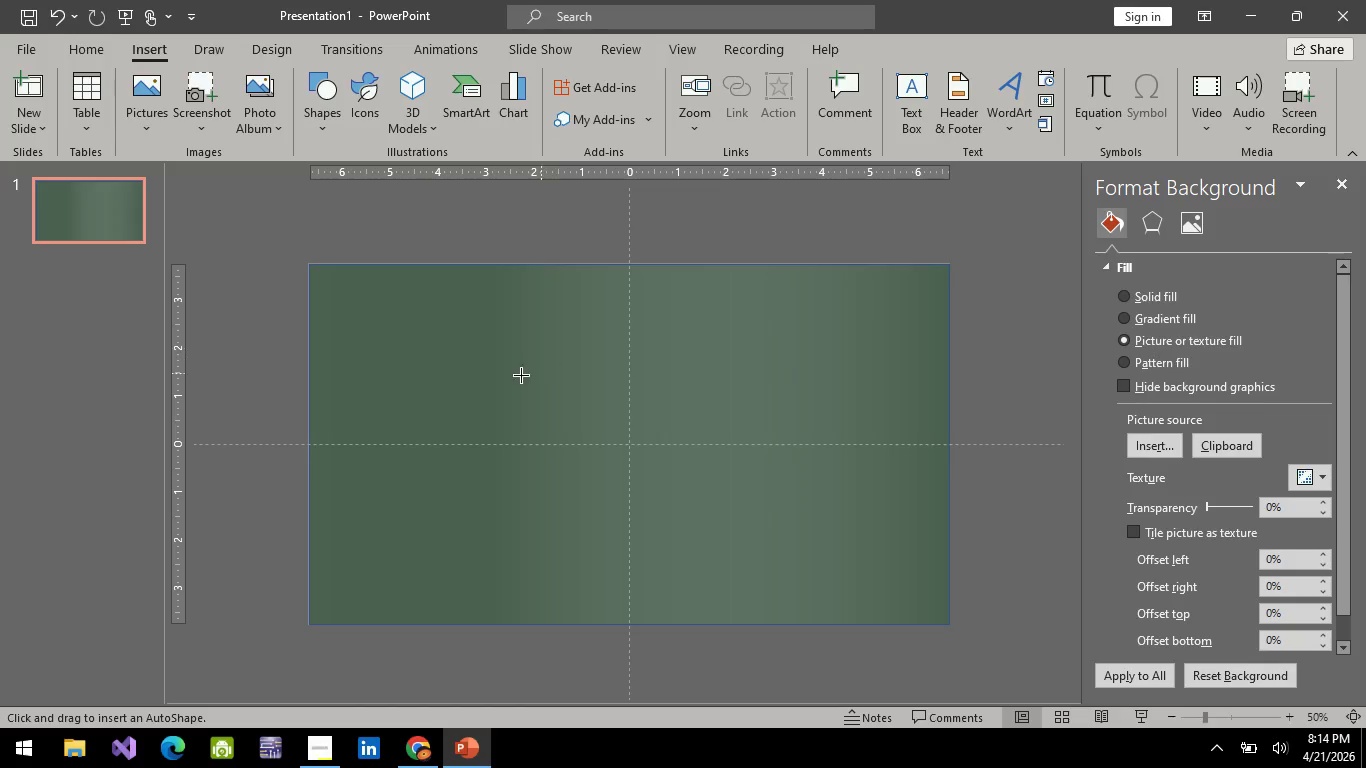 
hold_key(key=ShiftLeft, duration=1.51)
left_click_drag(start_coordinate=[468, 358], to_coordinate=[705, 530])
 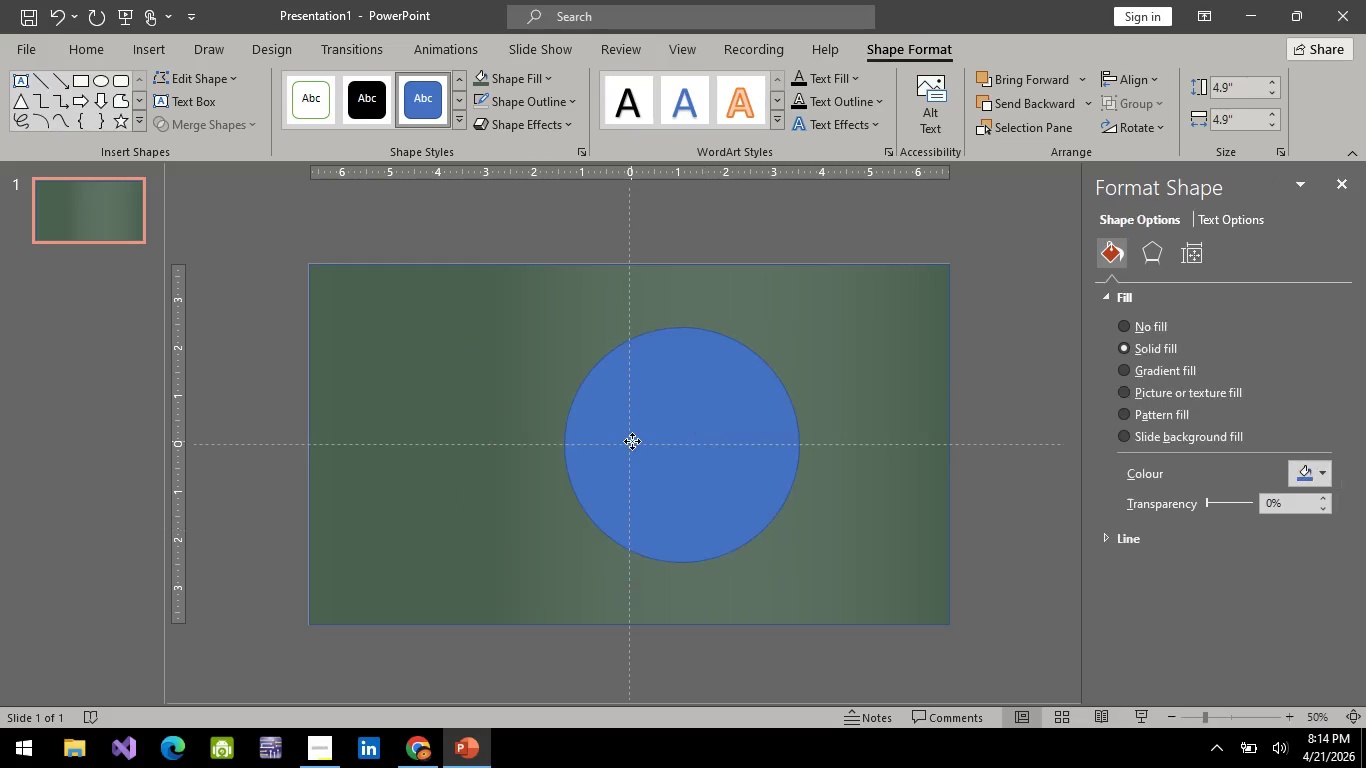 
hold_key(key=ShiftLeft, duration=1.34)
 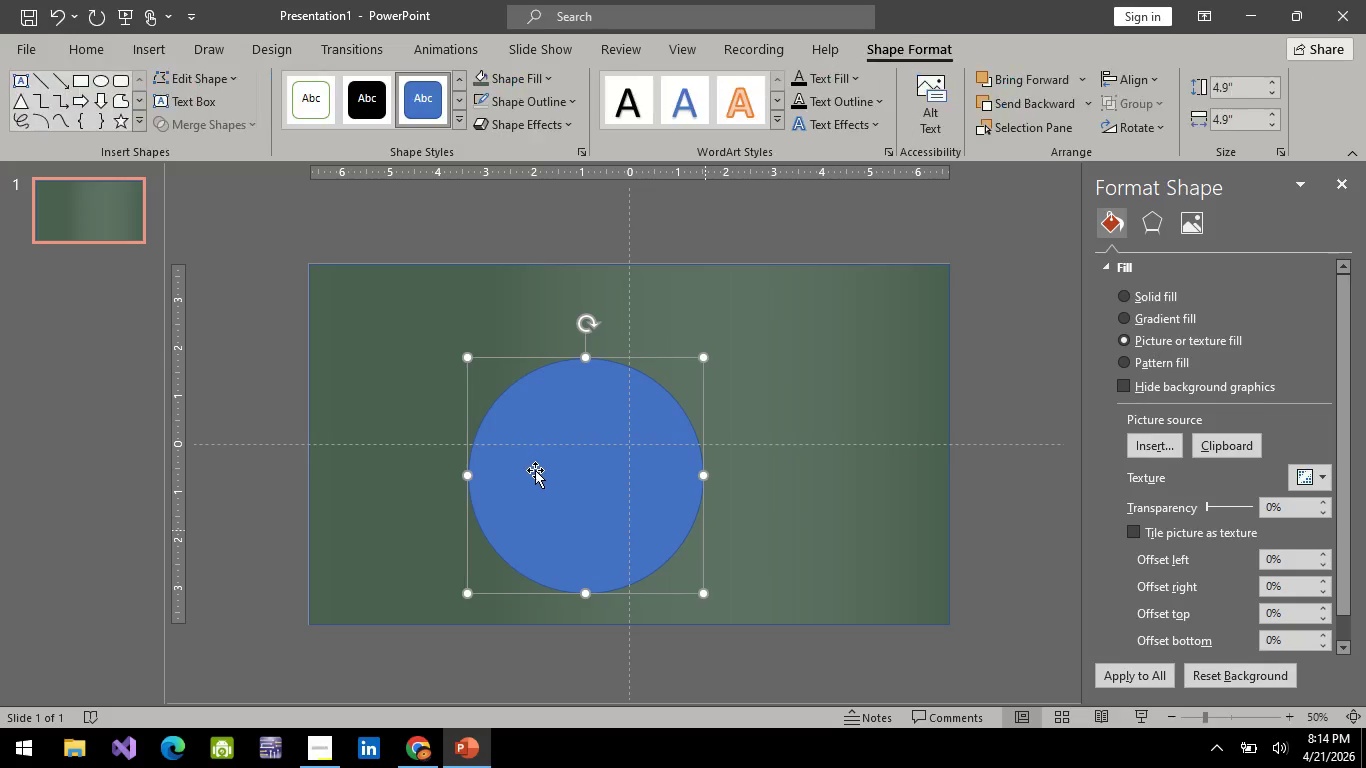 
left_click_drag(start_coordinate=[535, 470], to_coordinate=[577, 435])
 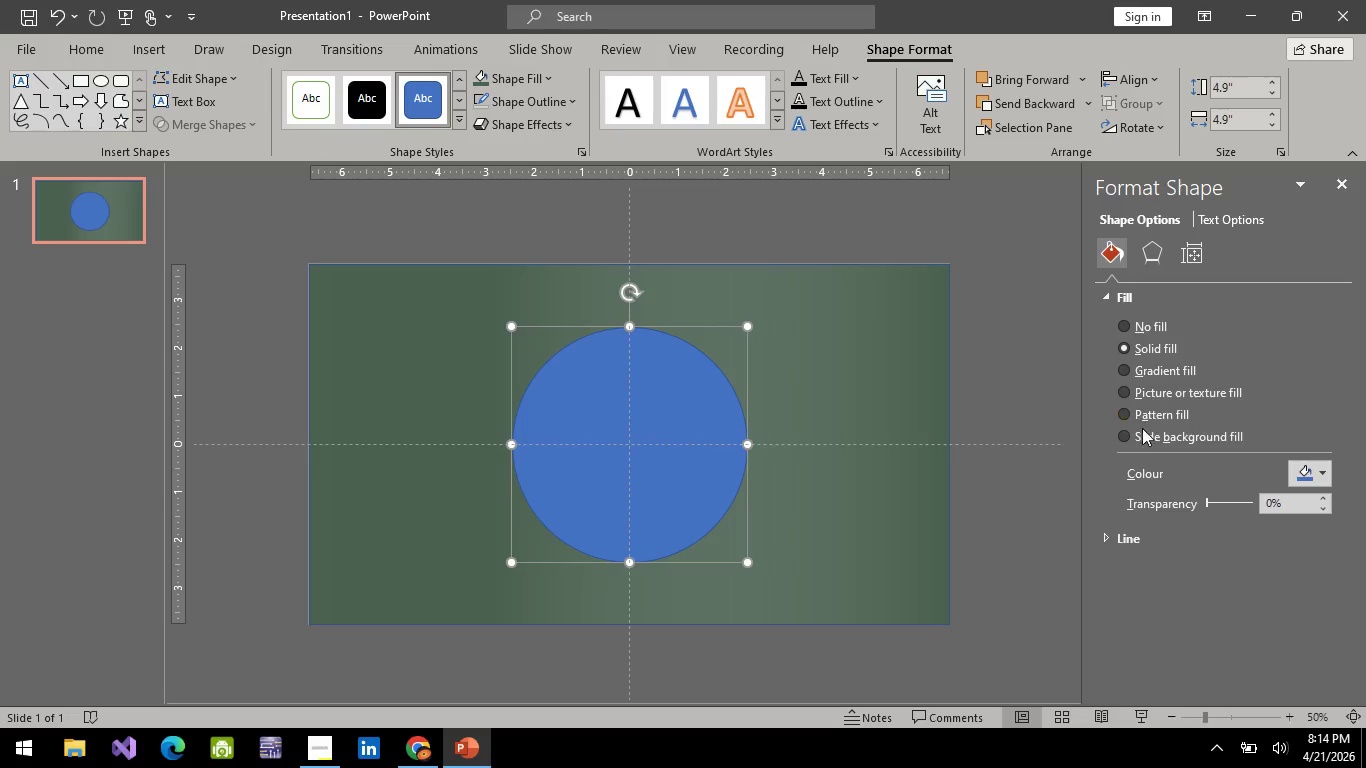 
left_click([1129, 436])
 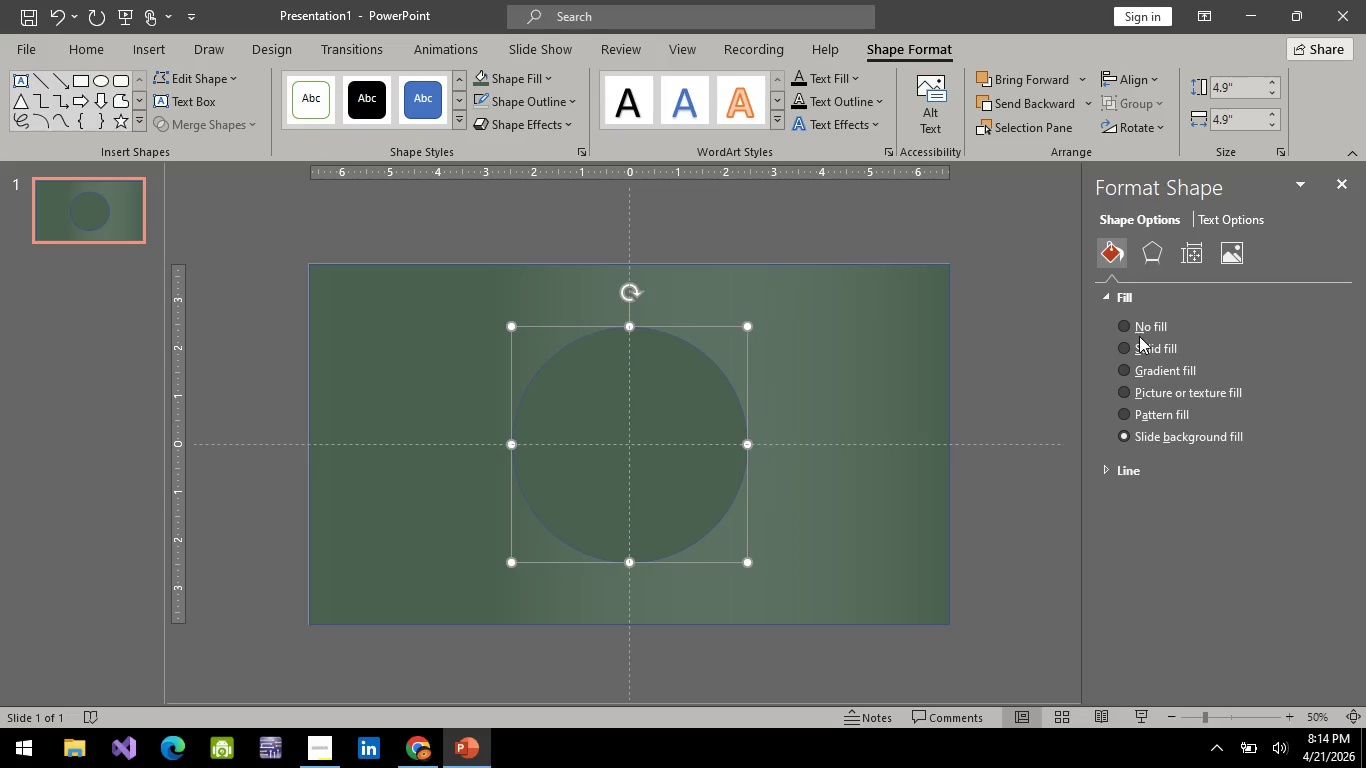 
left_click([1148, 240])
 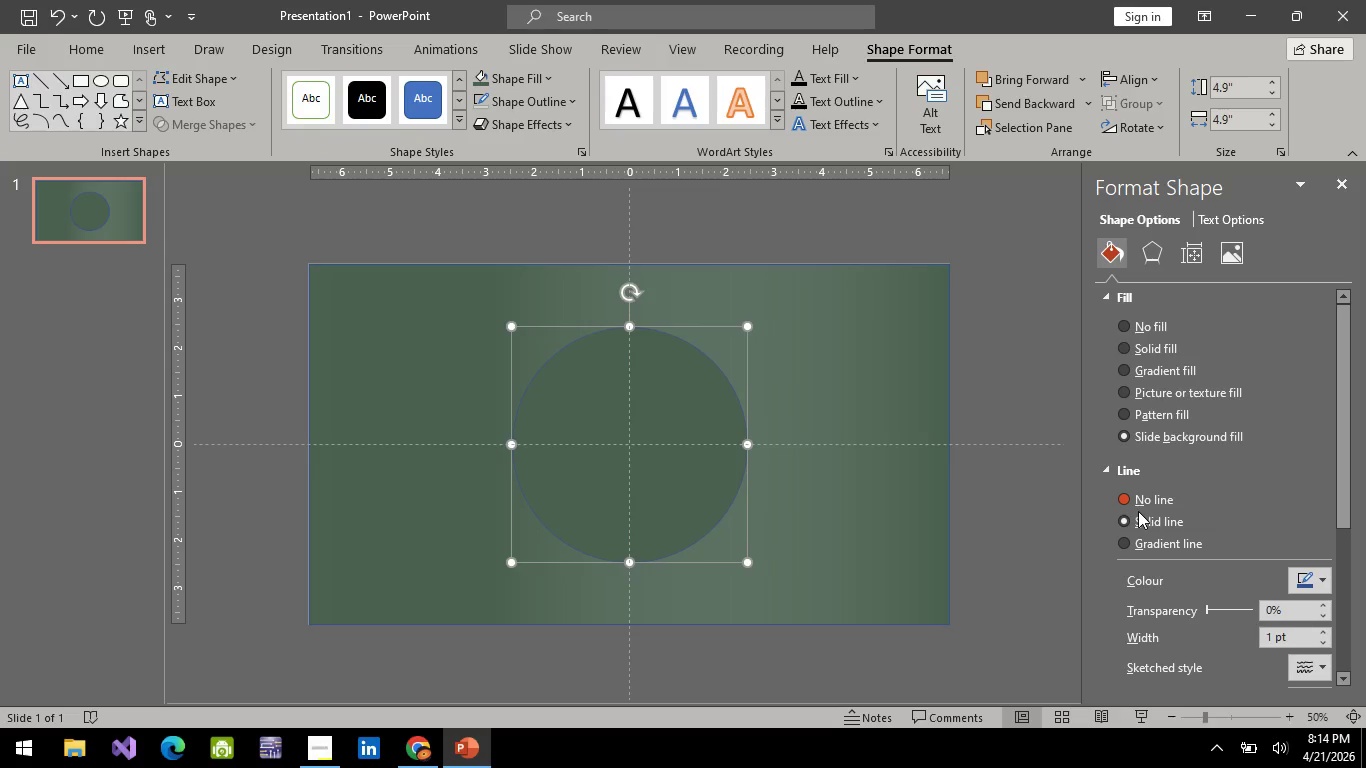 
left_click([1140, 501])
 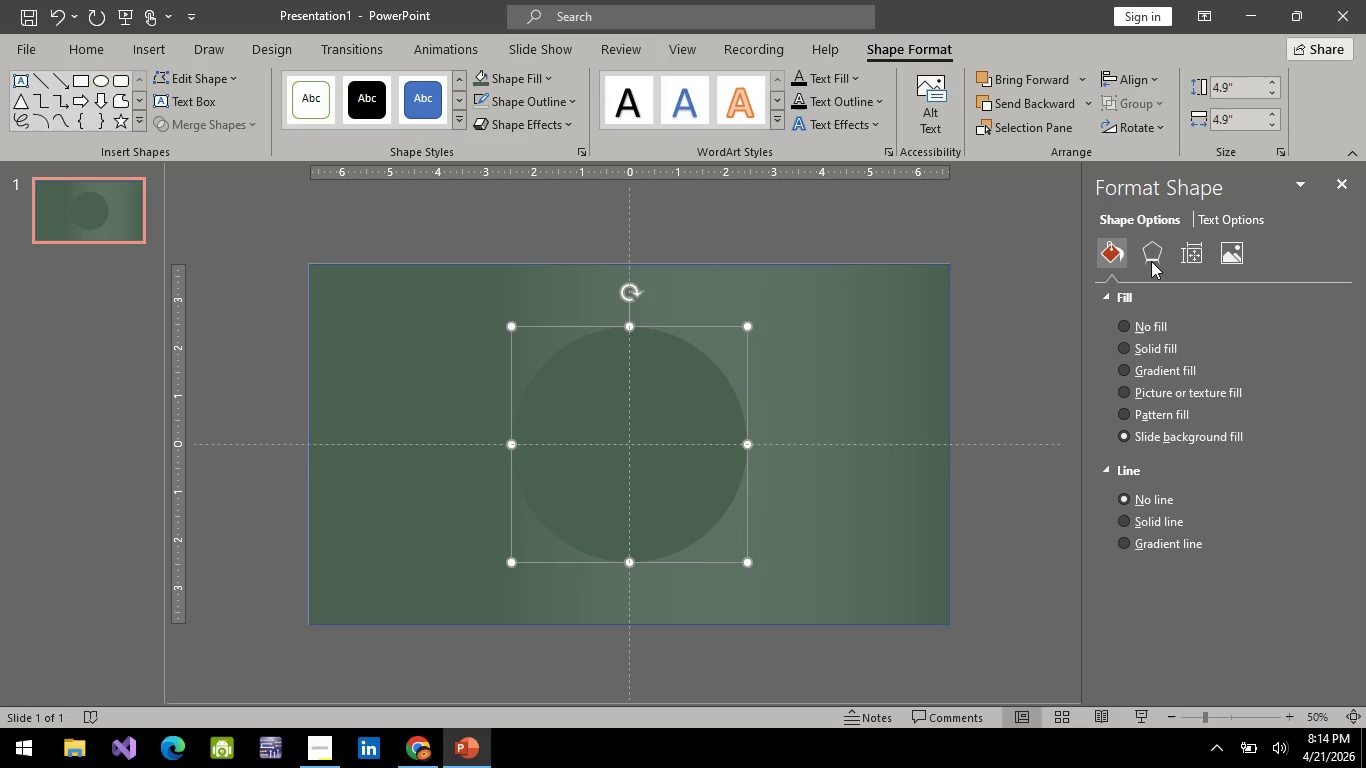 
left_click([1150, 248])
 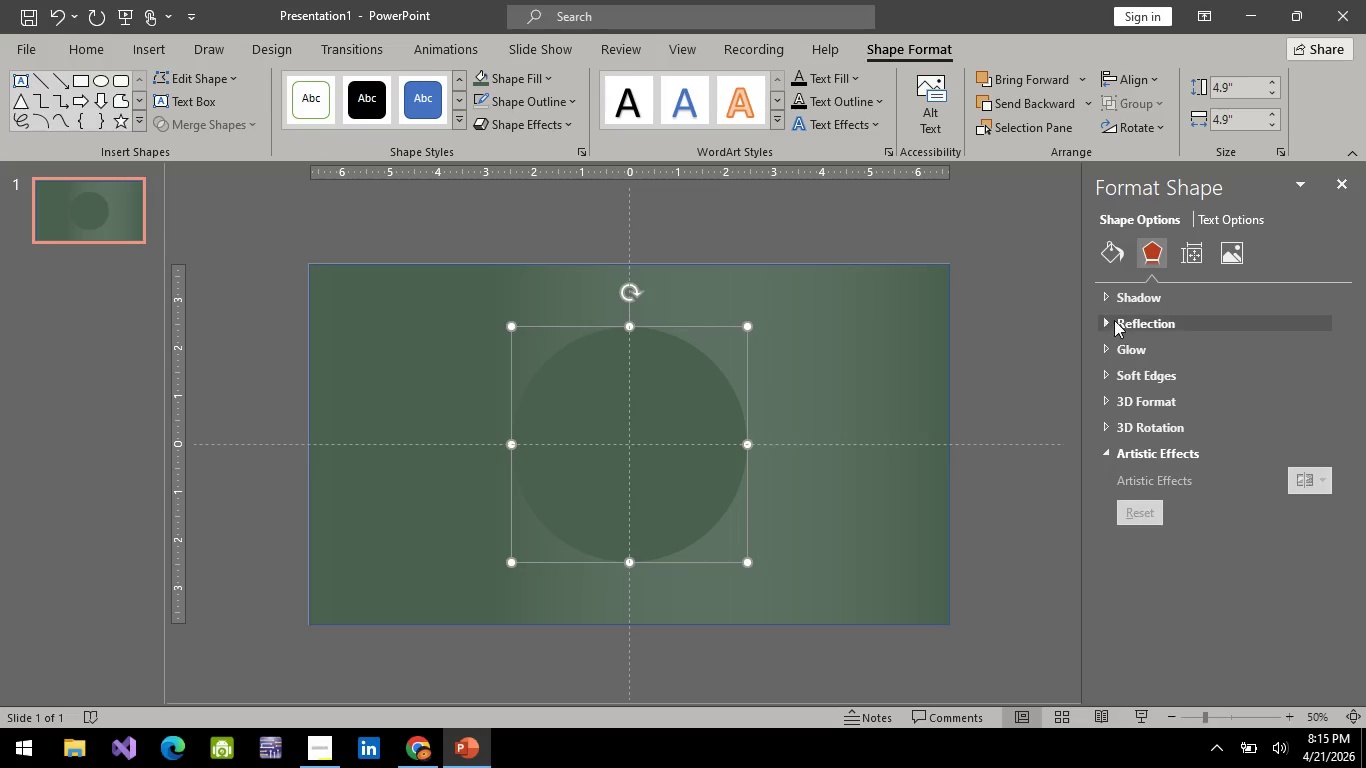 
left_click([1102, 294])
 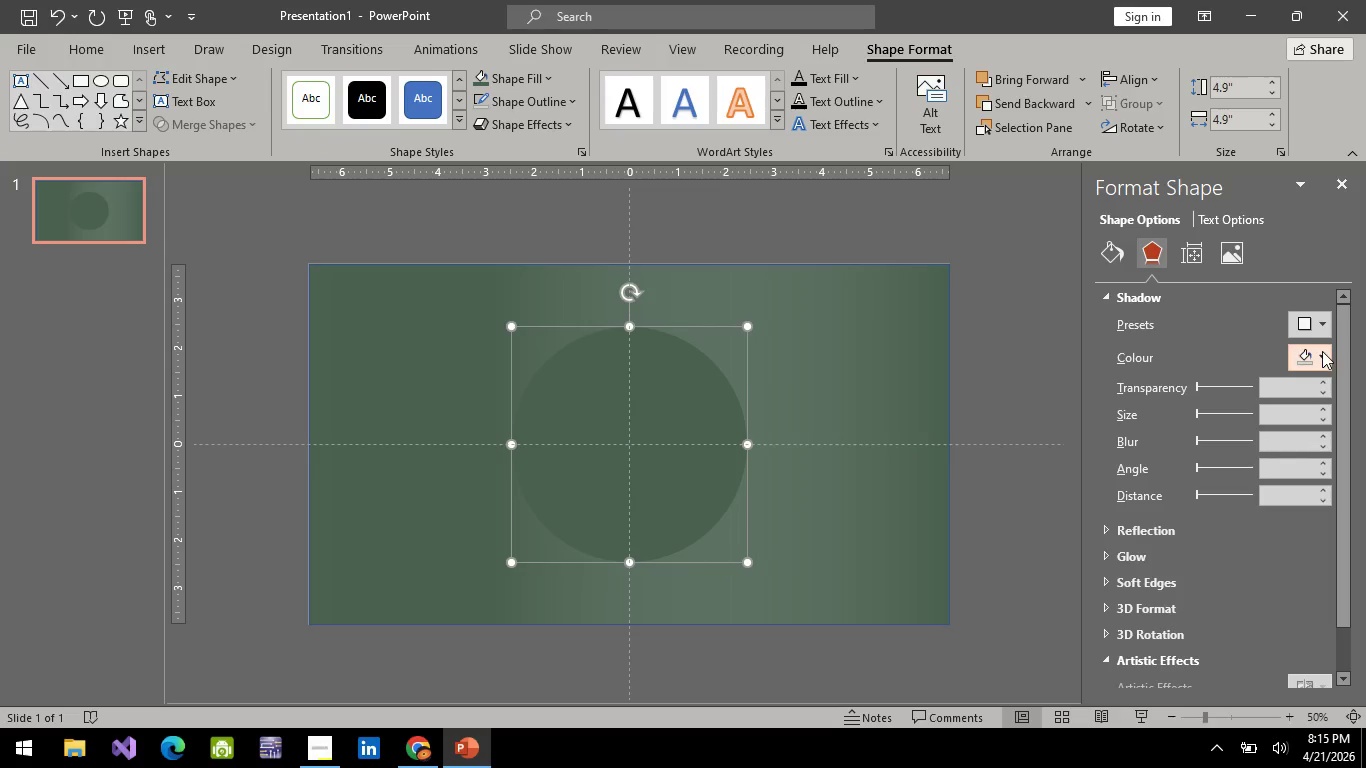 
left_click([1322, 323])
 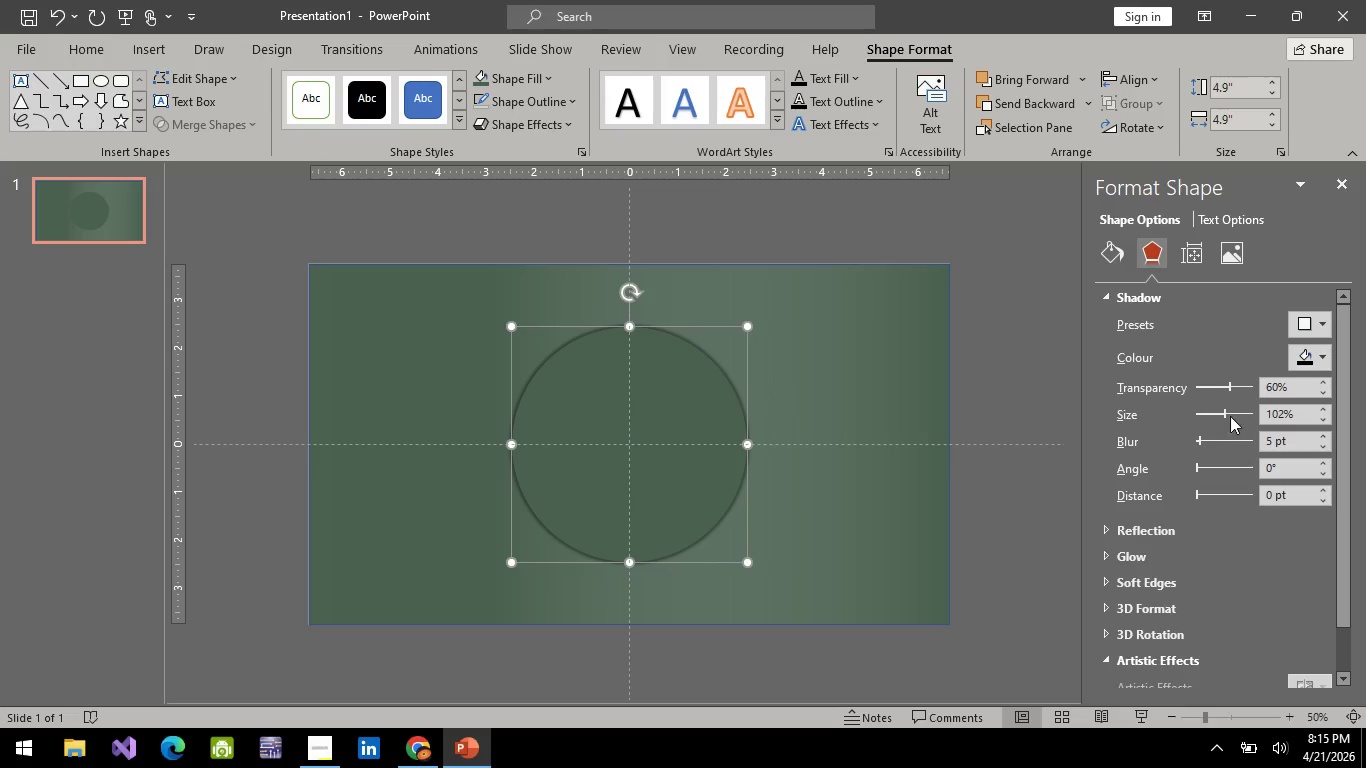 
left_click([1325, 410])
 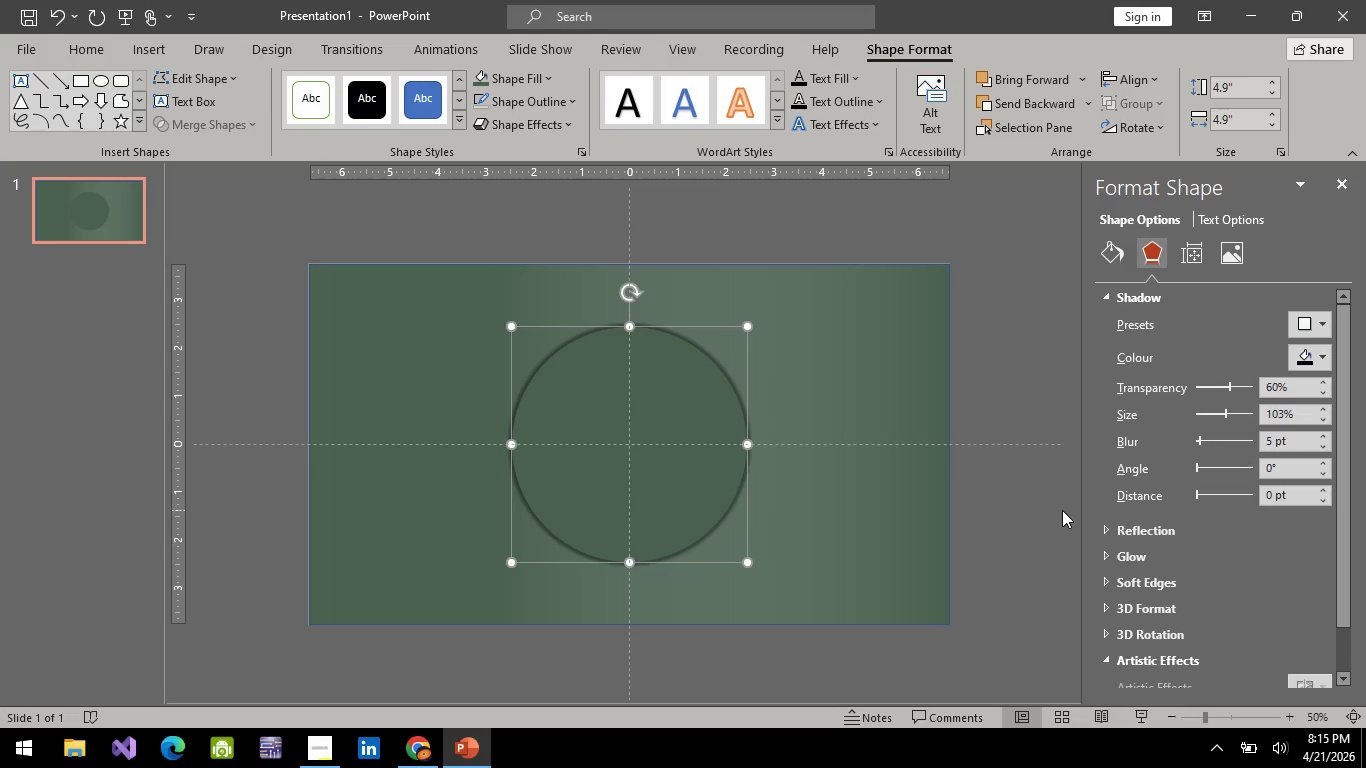 
left_click([1062, 510])
 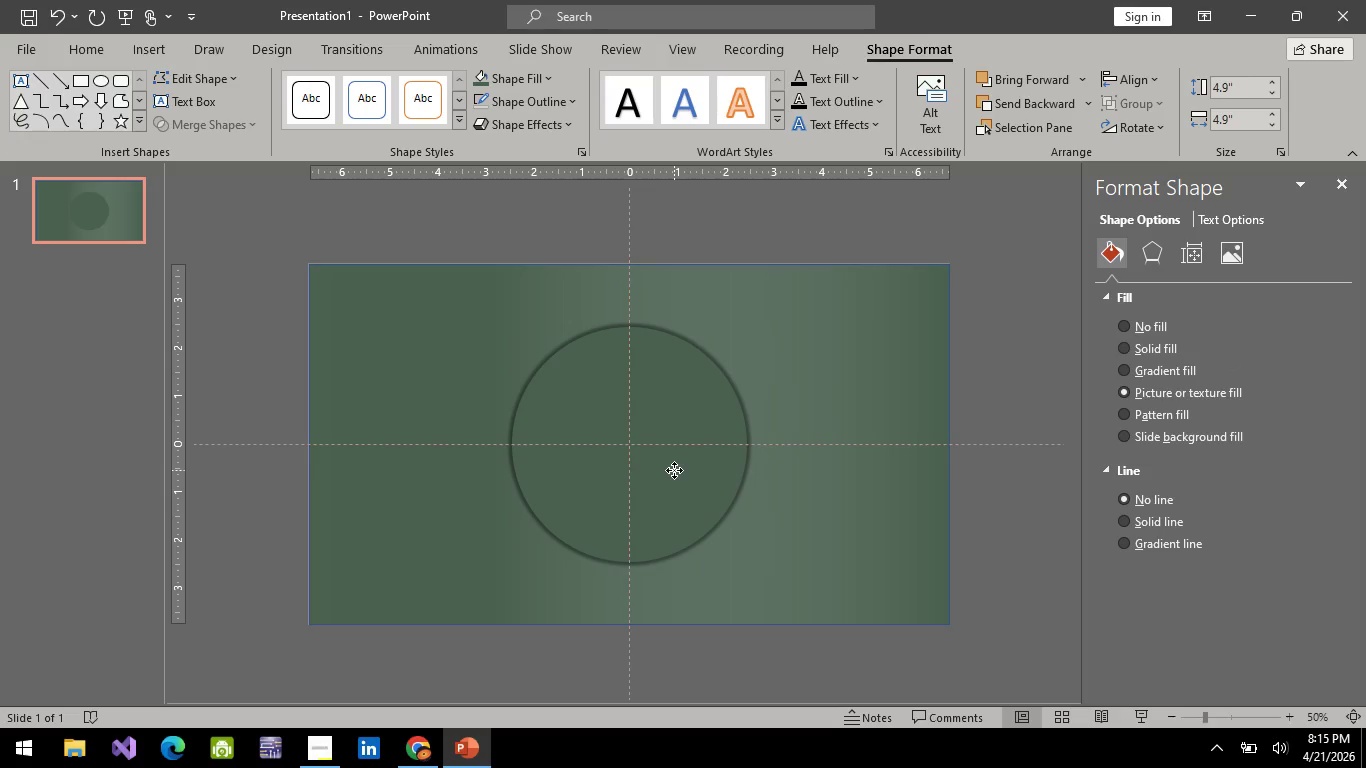 
left_click([1038, 538])
 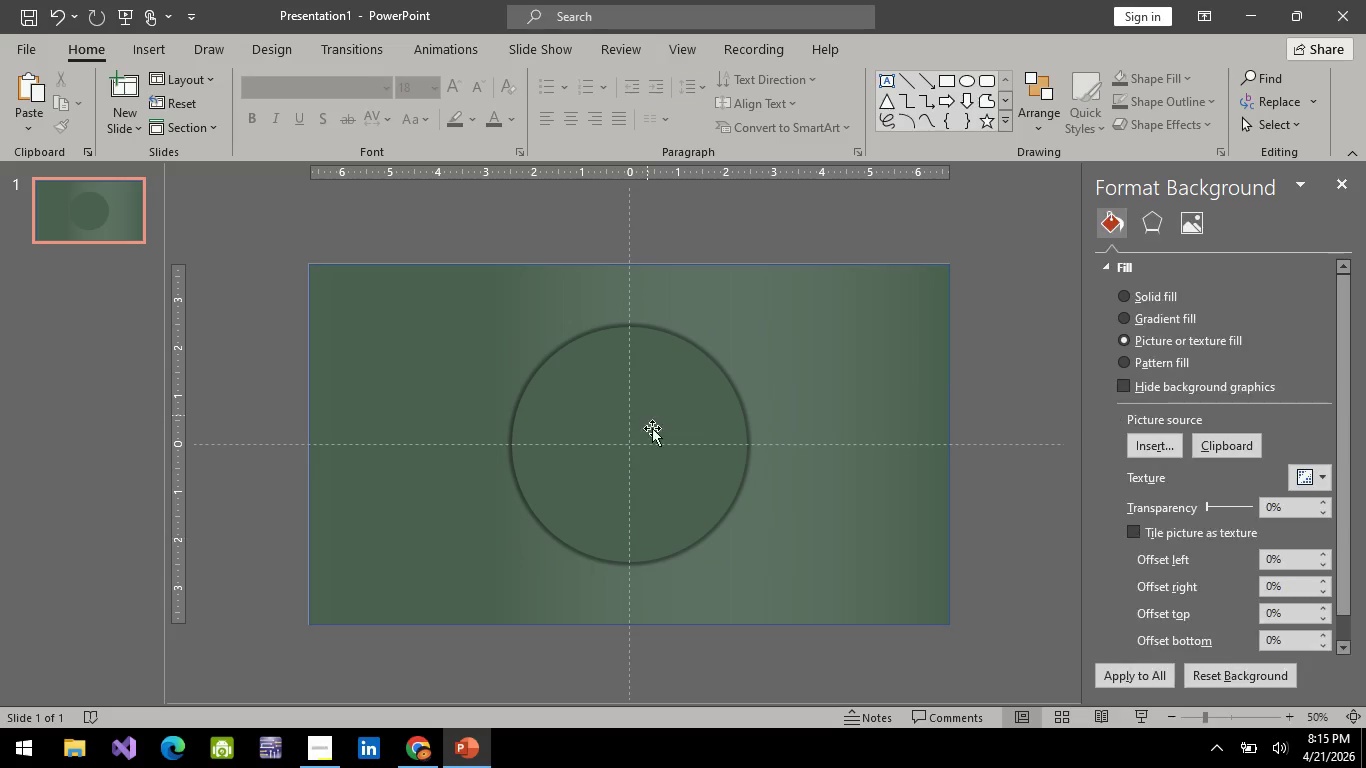 
left_click([660, 449])
 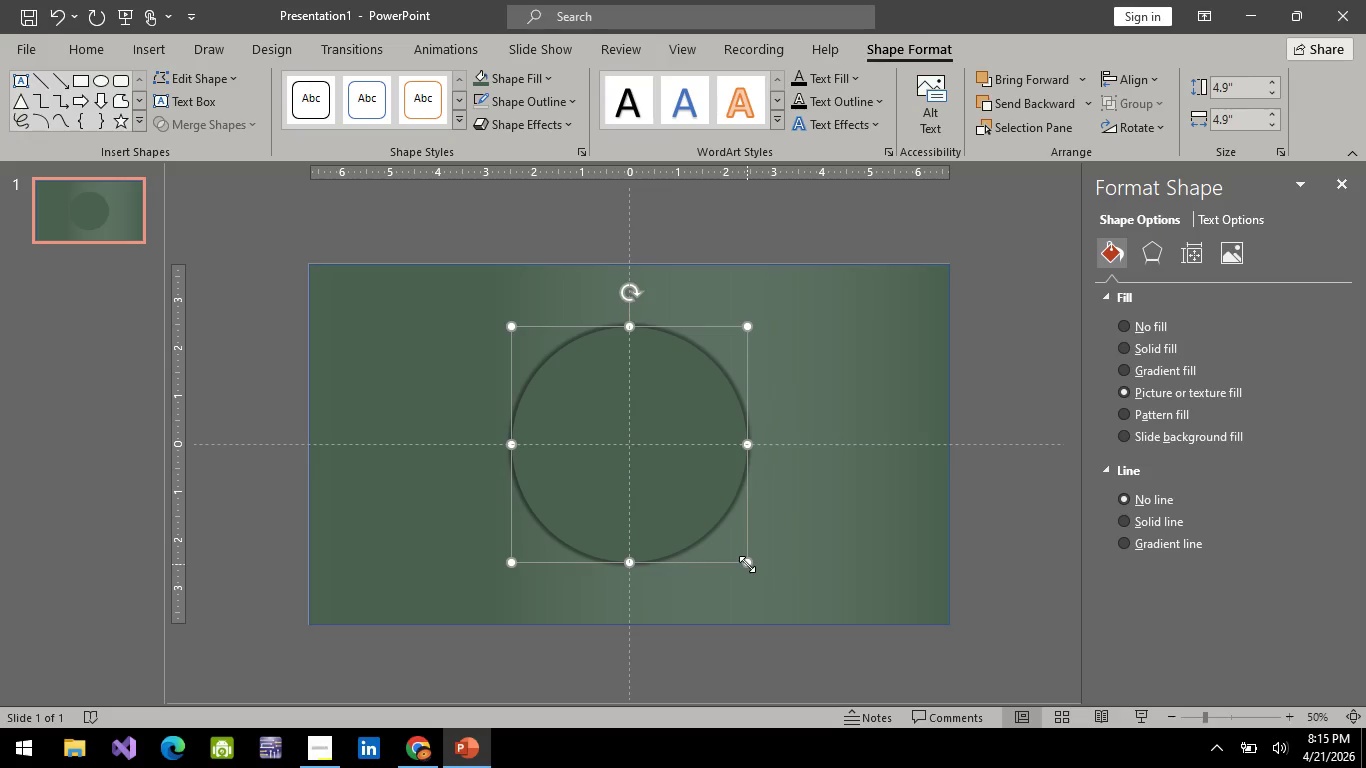 
hold_key(key=ShiftLeft, duration=1.02)
left_click_drag(start_coordinate=[747, 564], to_coordinate=[693, 509])
 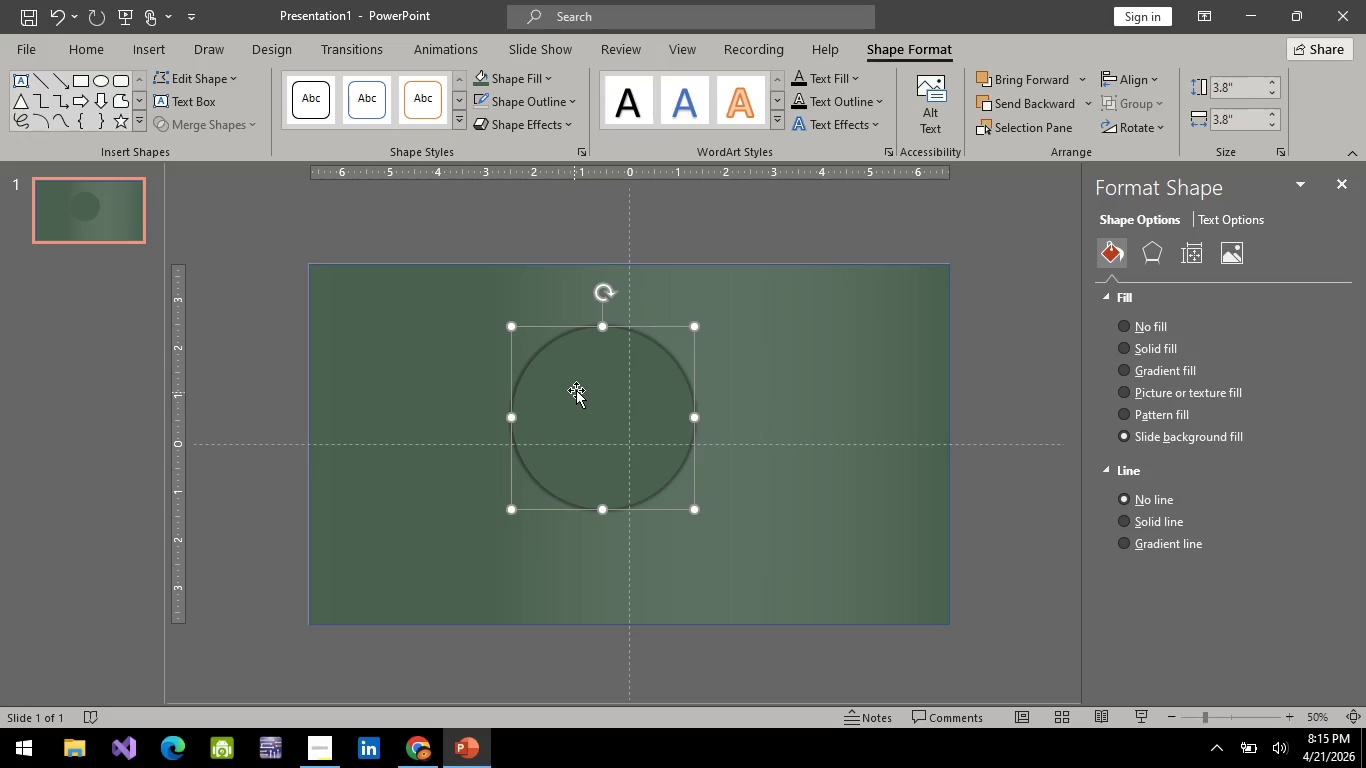 
left_click_drag(start_coordinate=[577, 390], to_coordinate=[598, 420])
 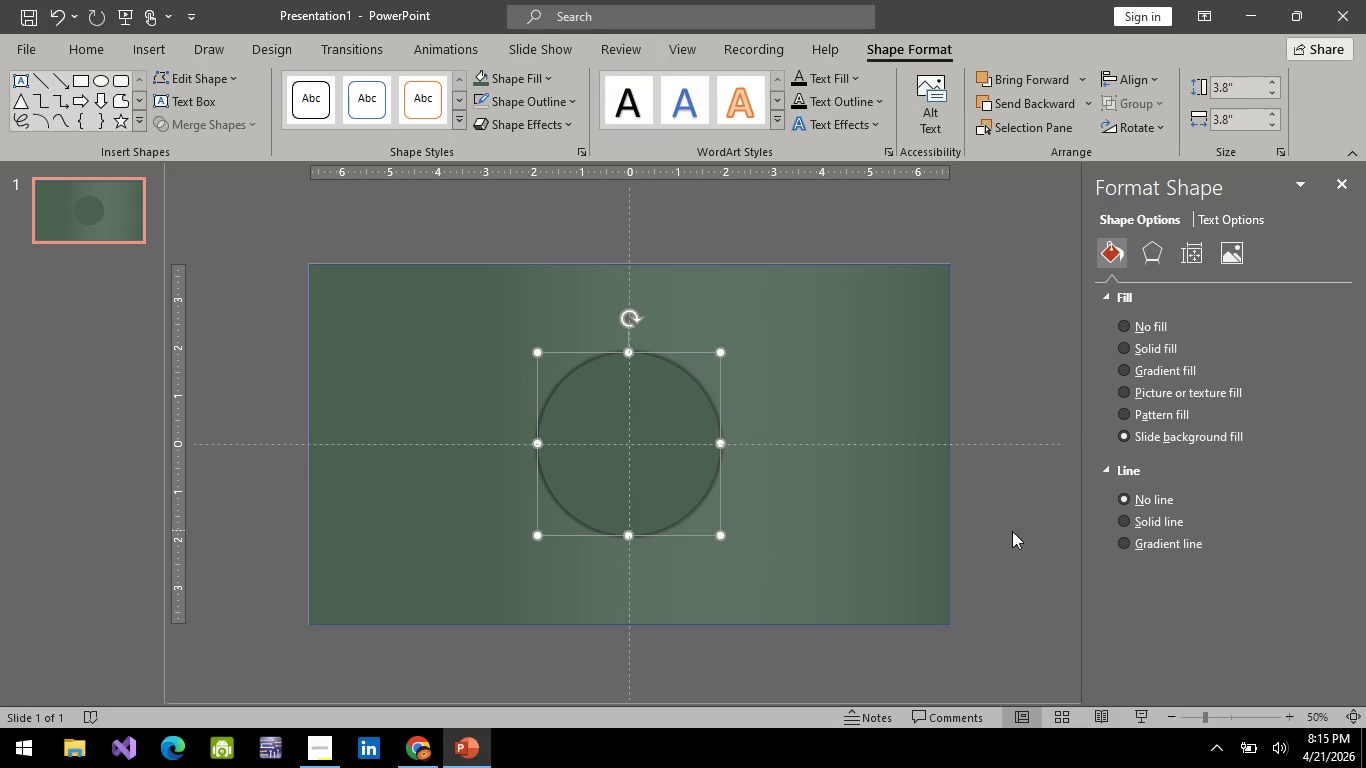 
left_click([1014, 531])
 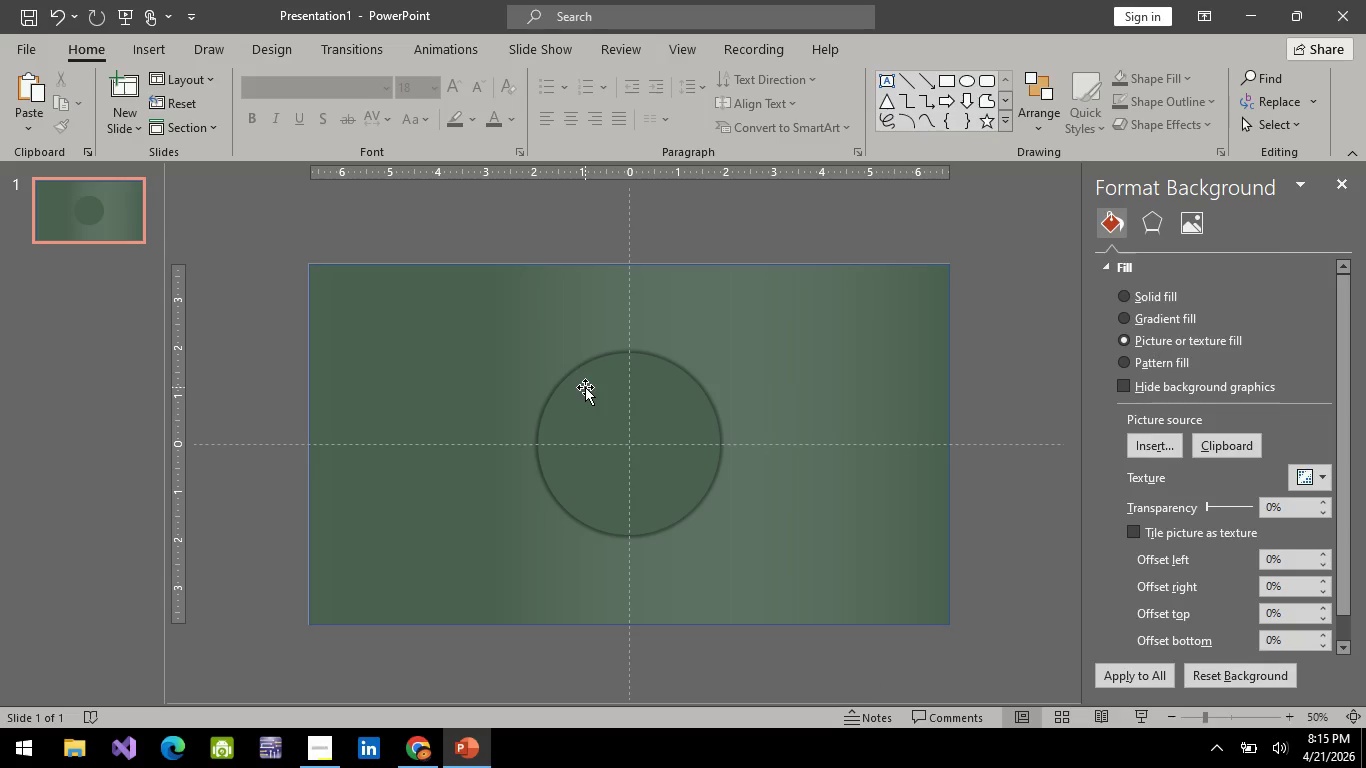 
wait(38.22)
 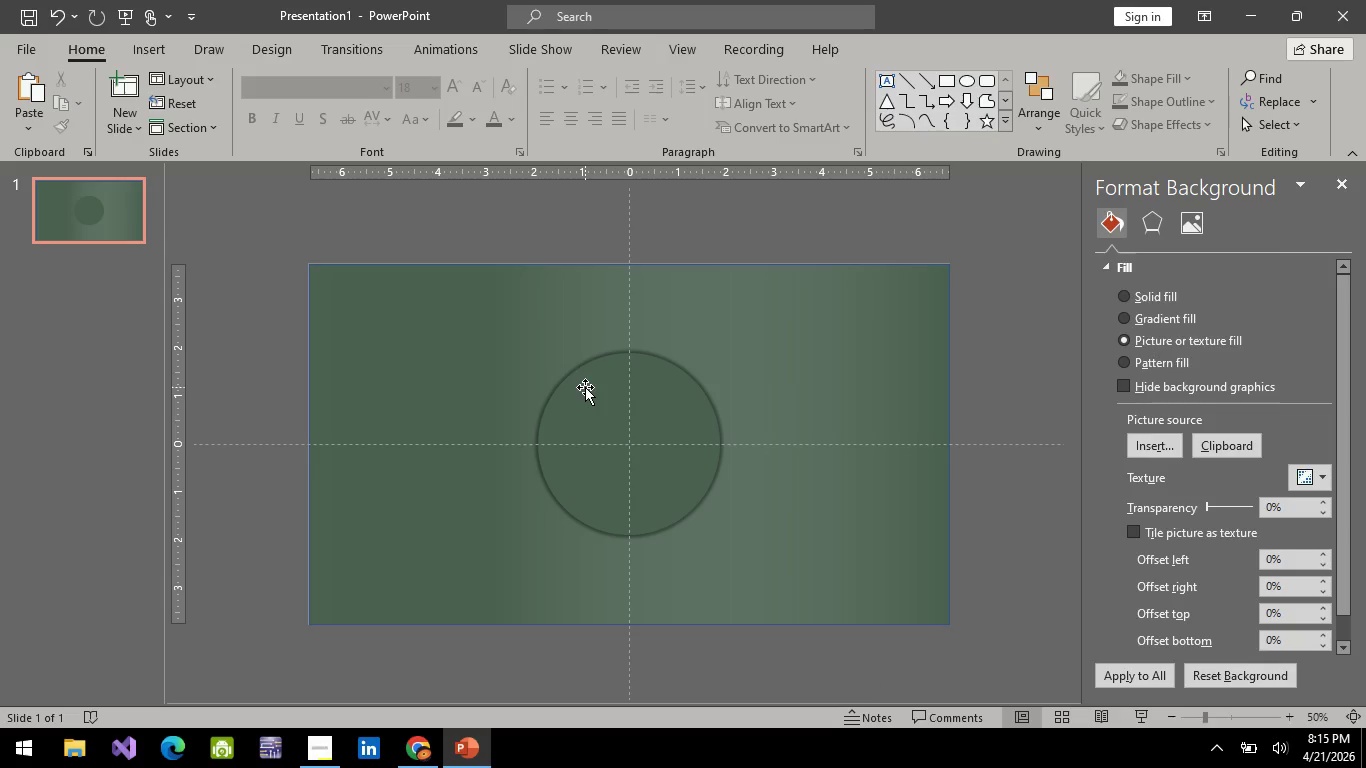 
key(Alt+AltLeft)
 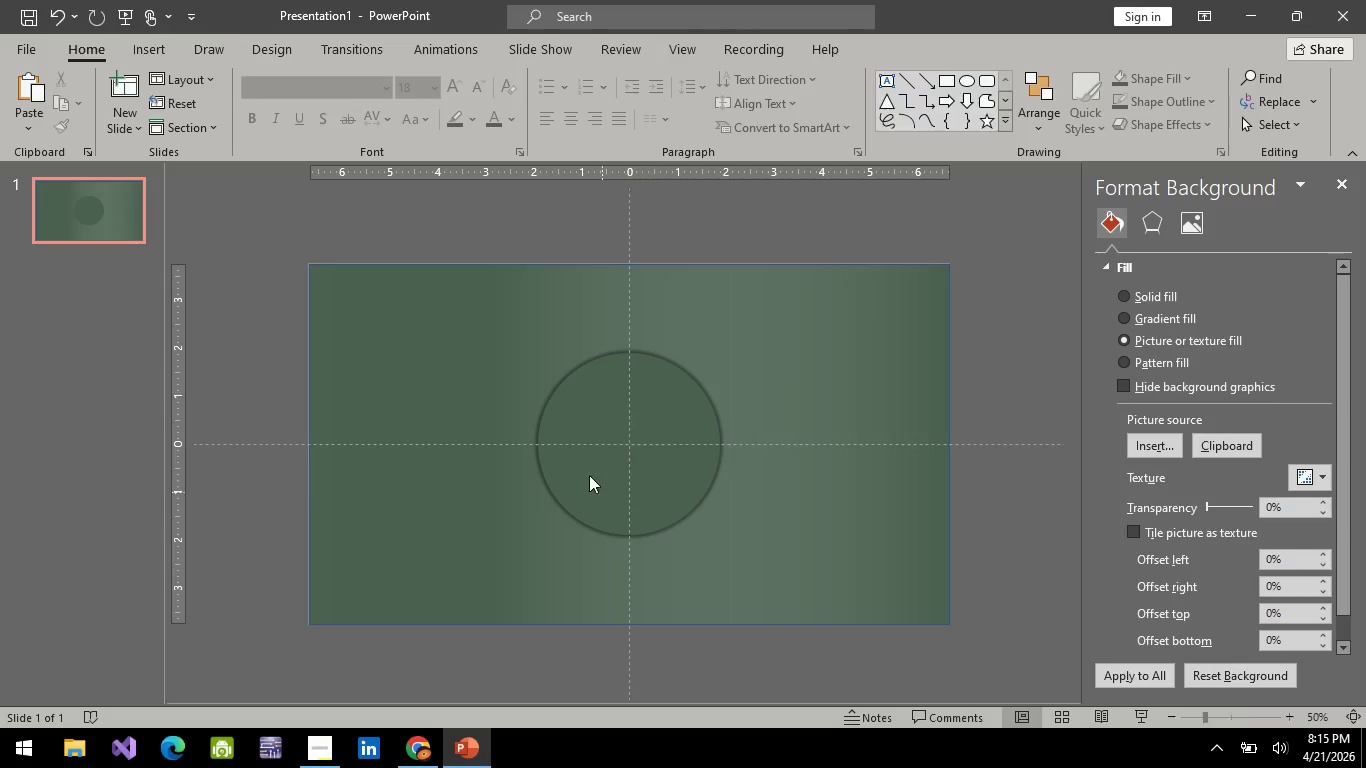 
key(Alt+Tab)
 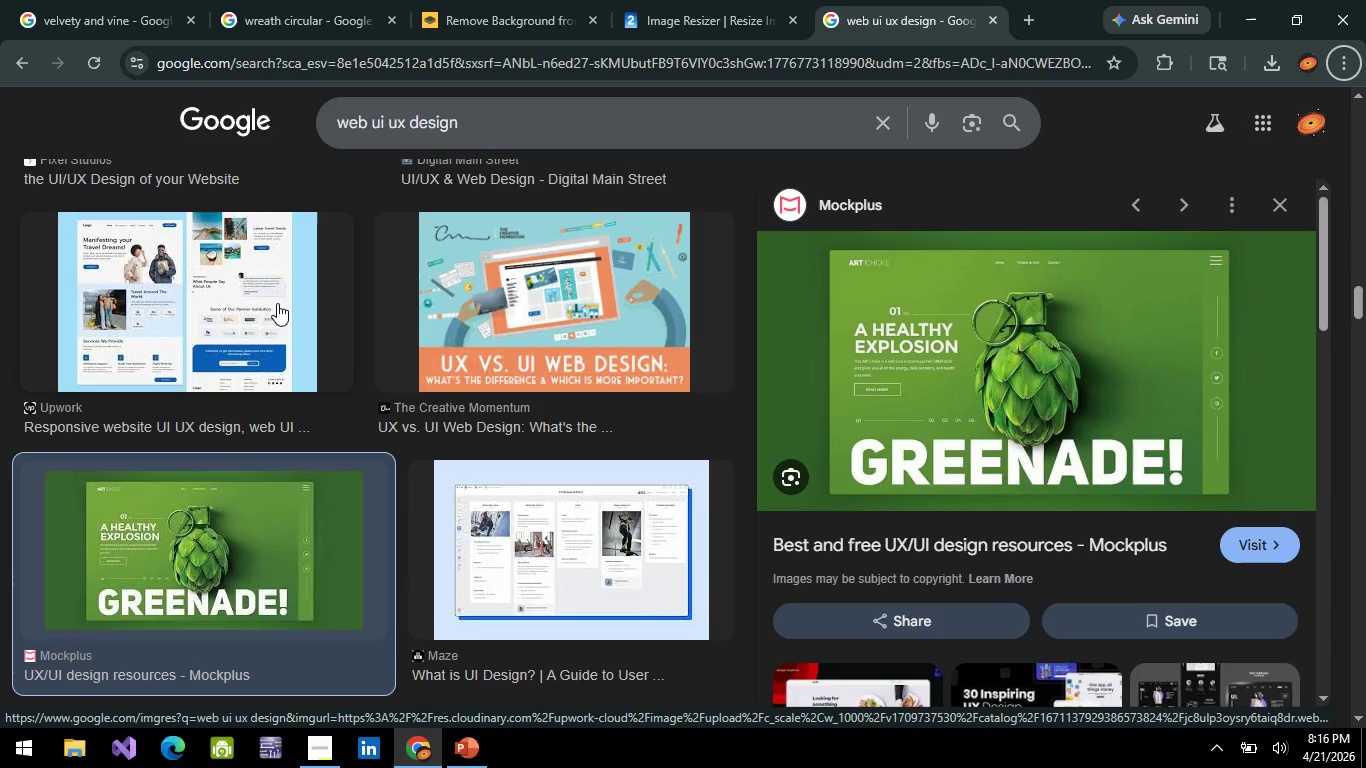 
key(Alt+AltLeft)
 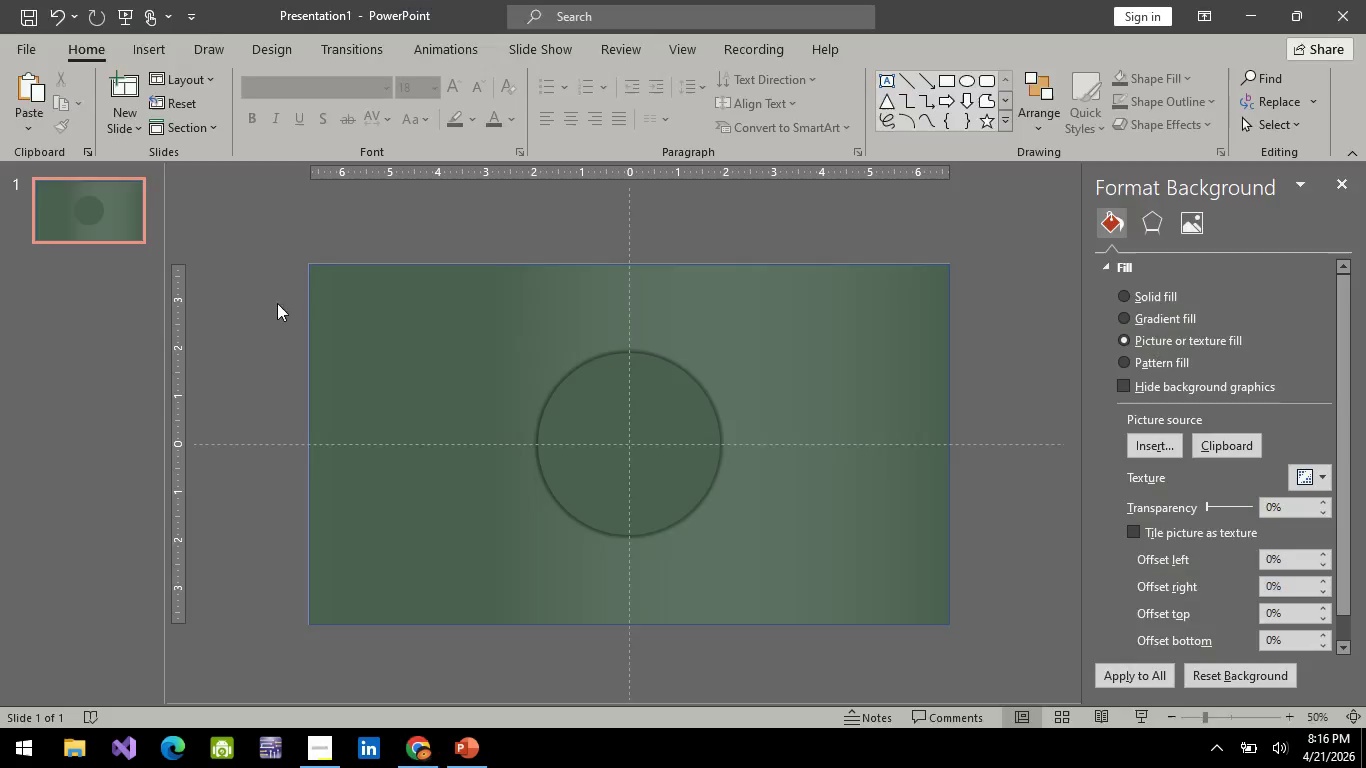 
key(Alt+Tab)
 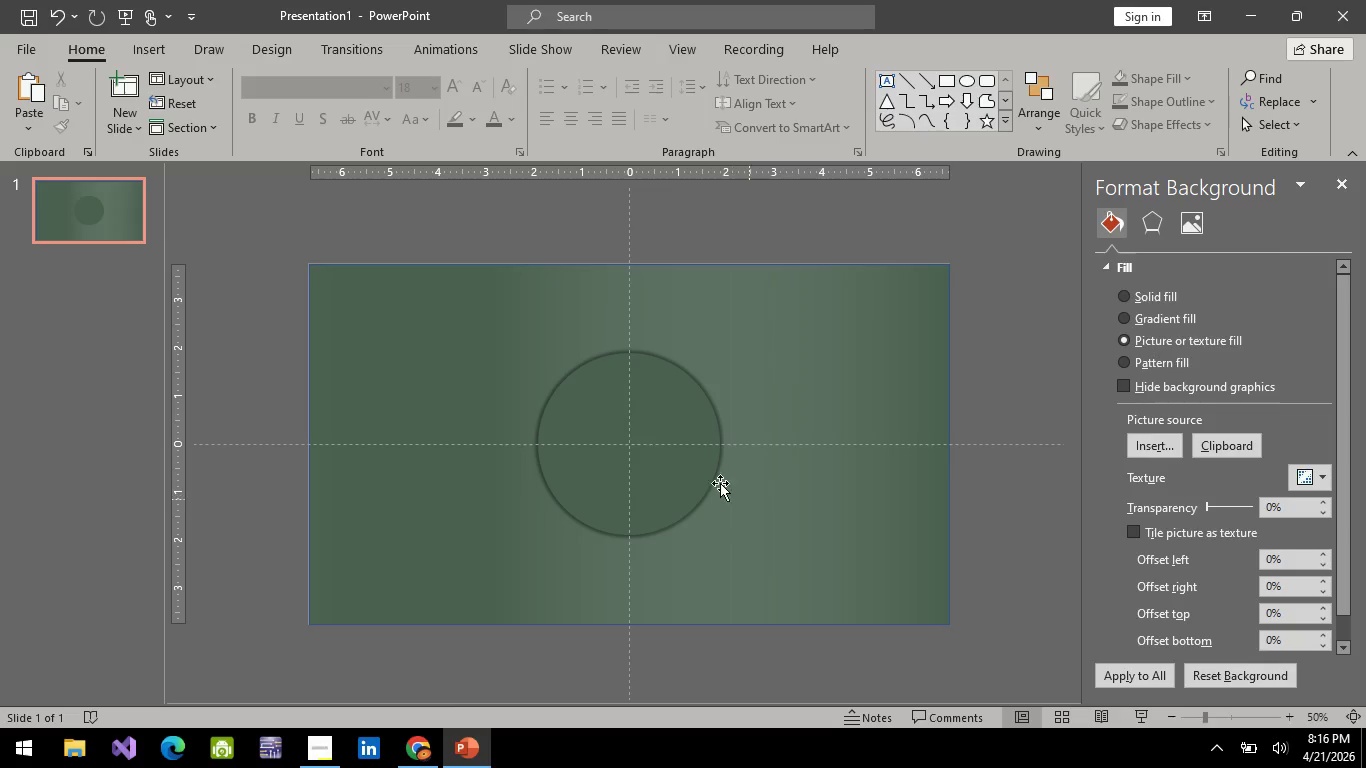 
left_click([658, 445])
 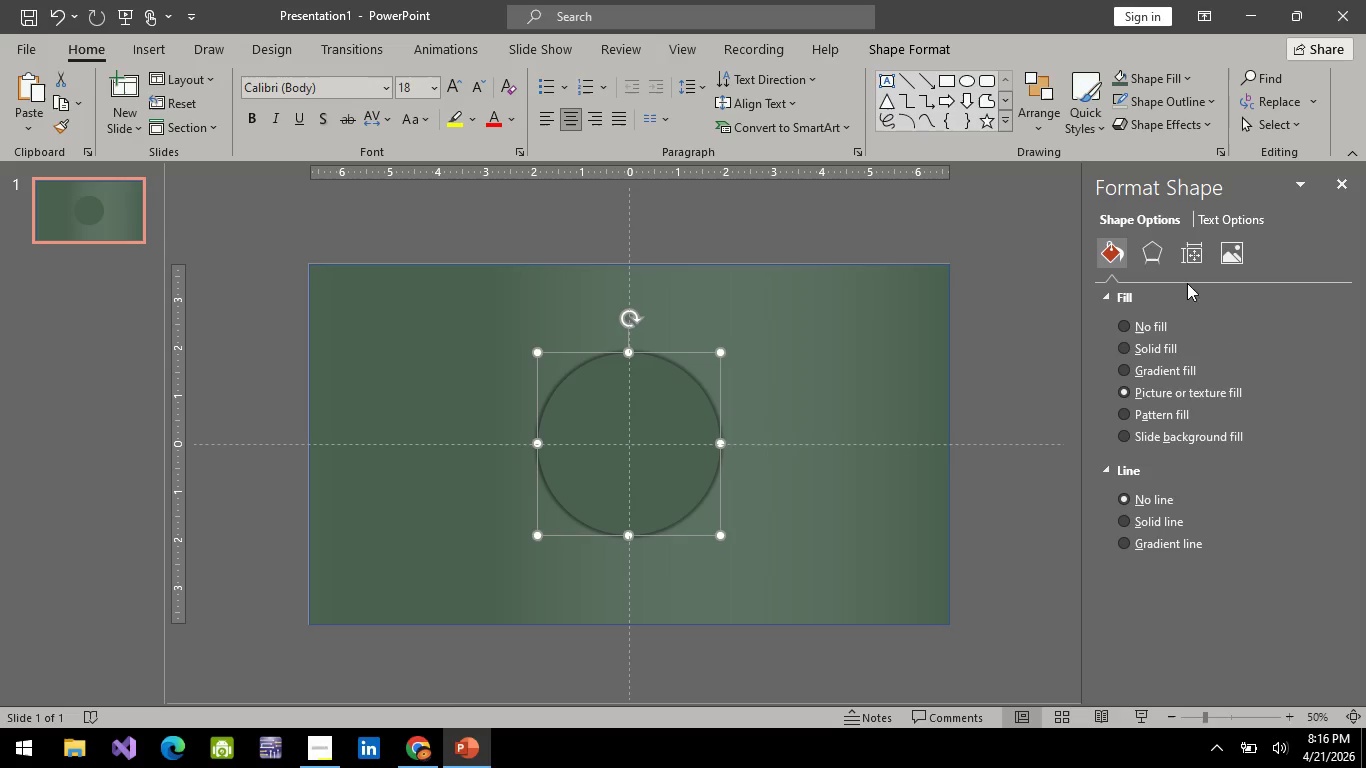 
left_click([1142, 247])
 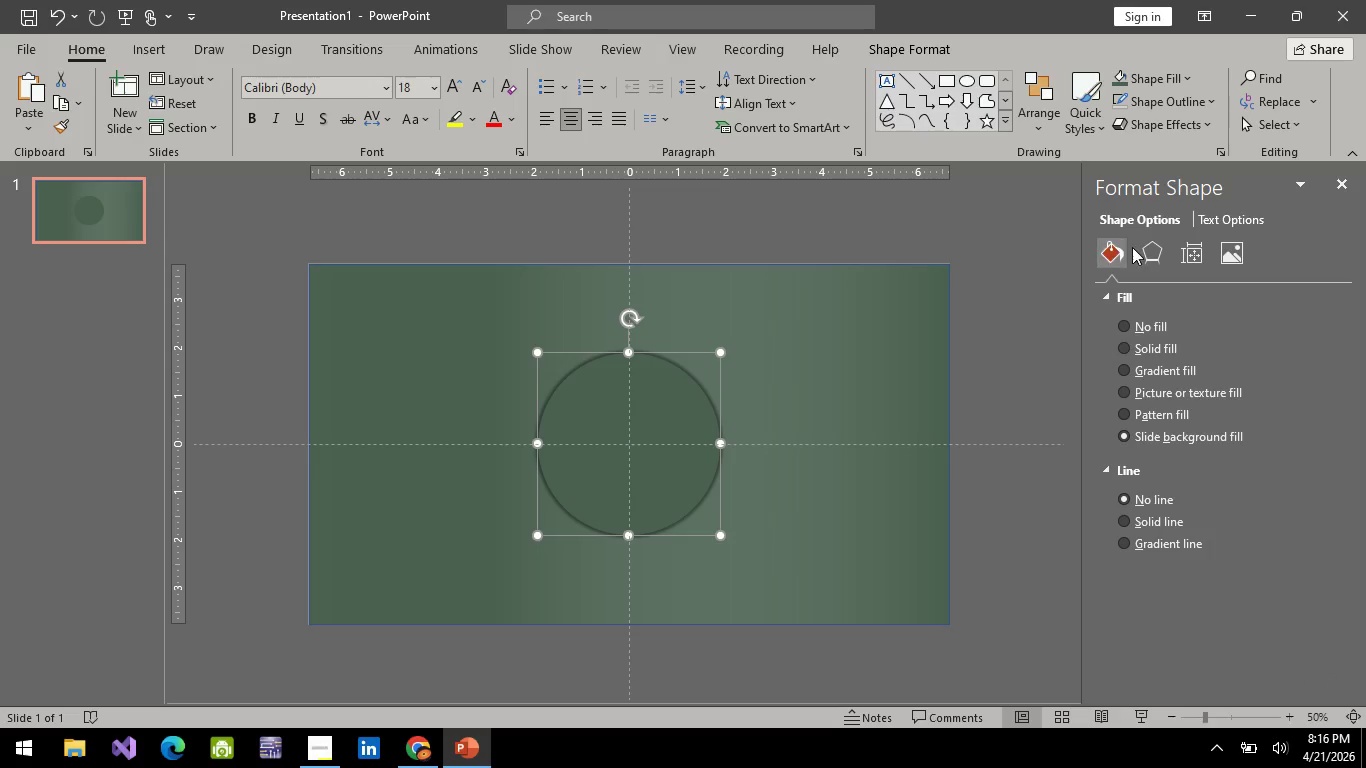 
left_click([1148, 249])
 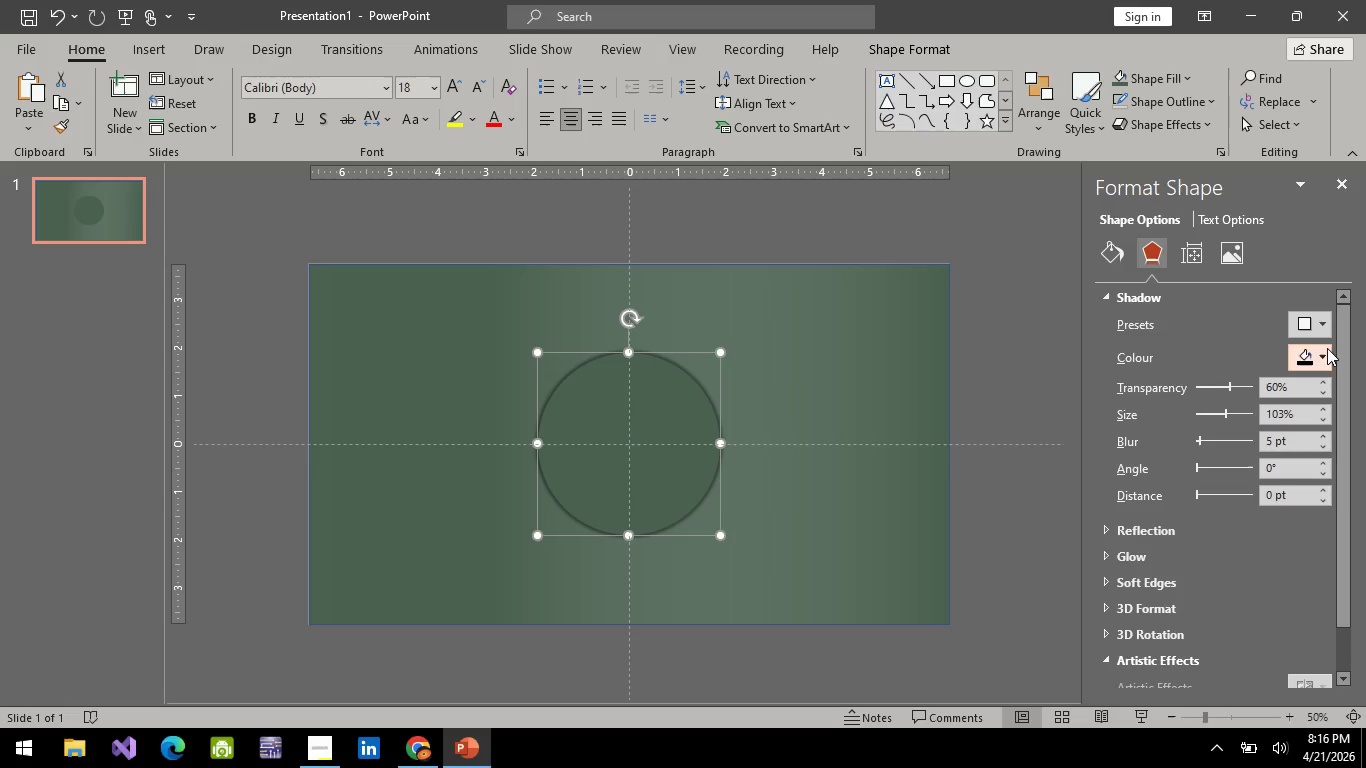 
left_click([1327, 325])
 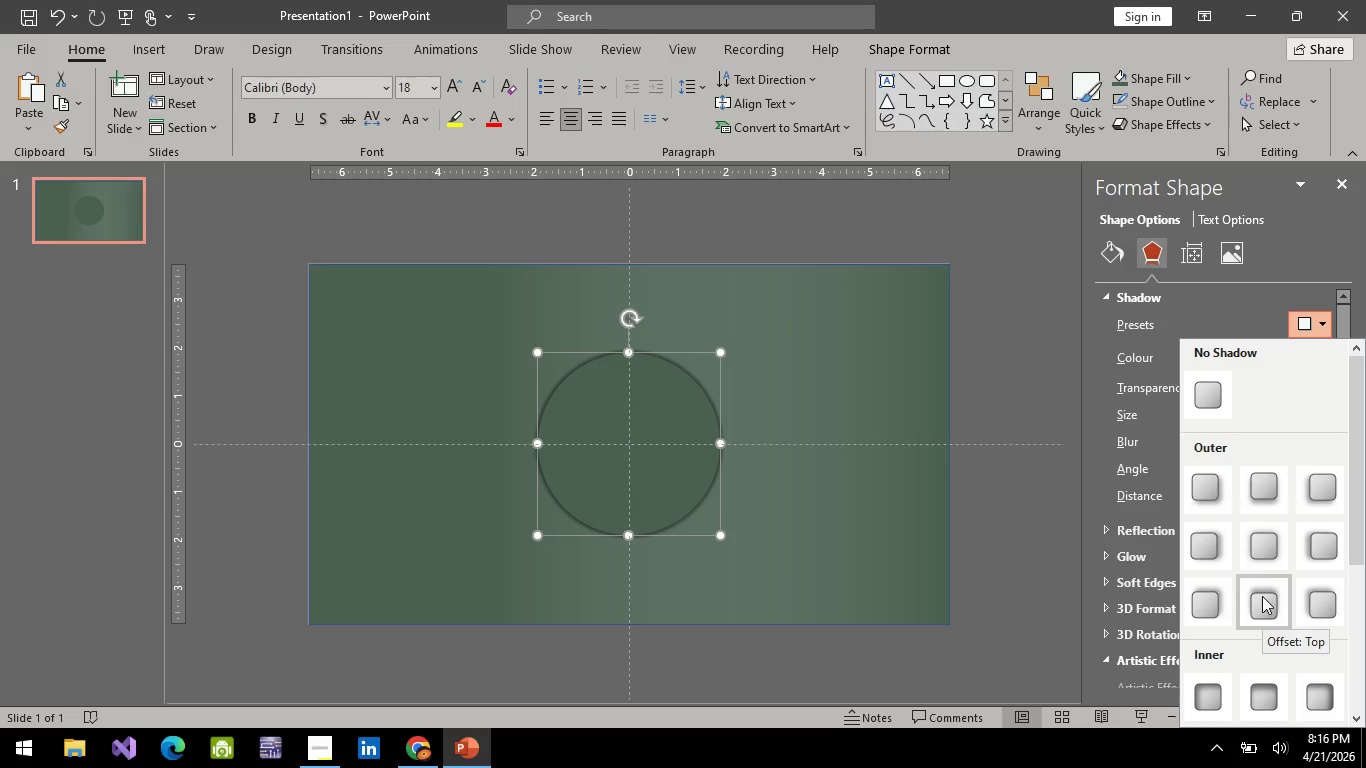 
wait(5.78)
 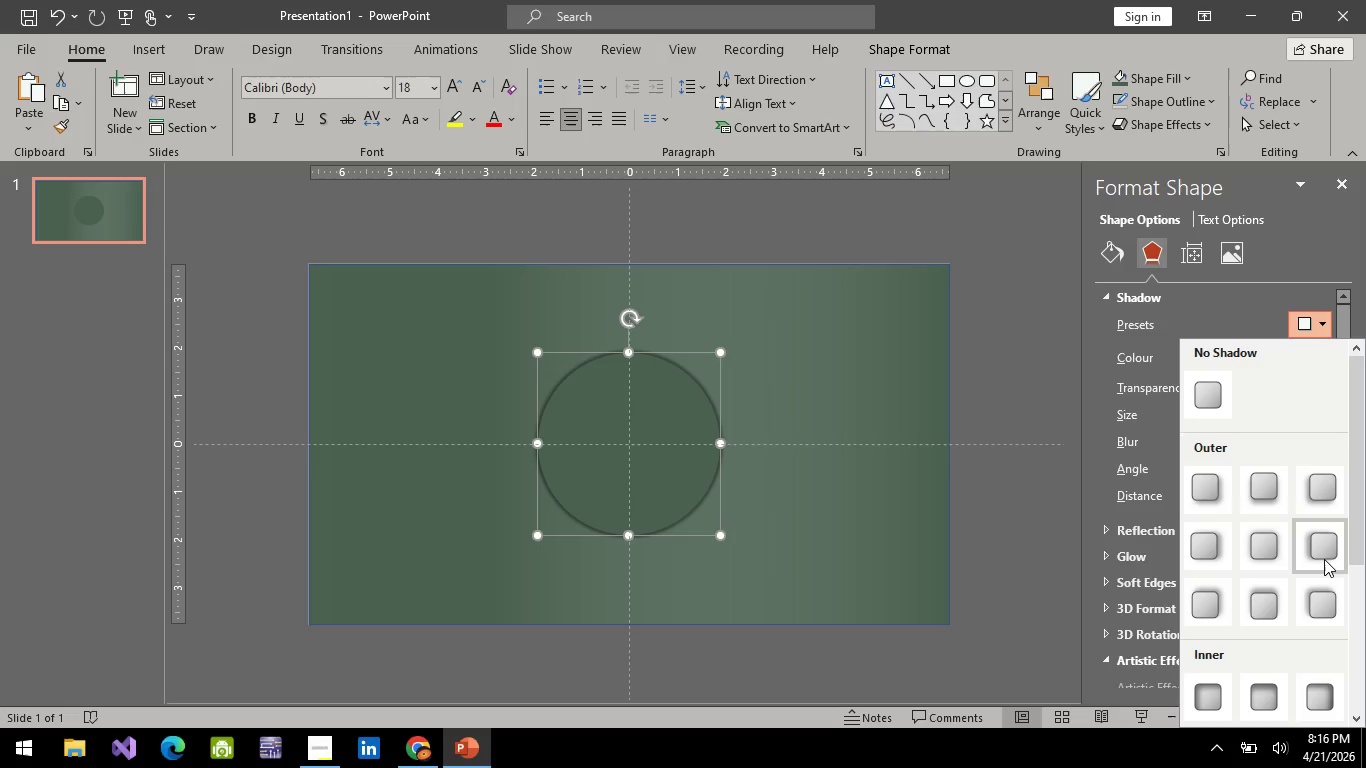 
left_click([1207, 479])
 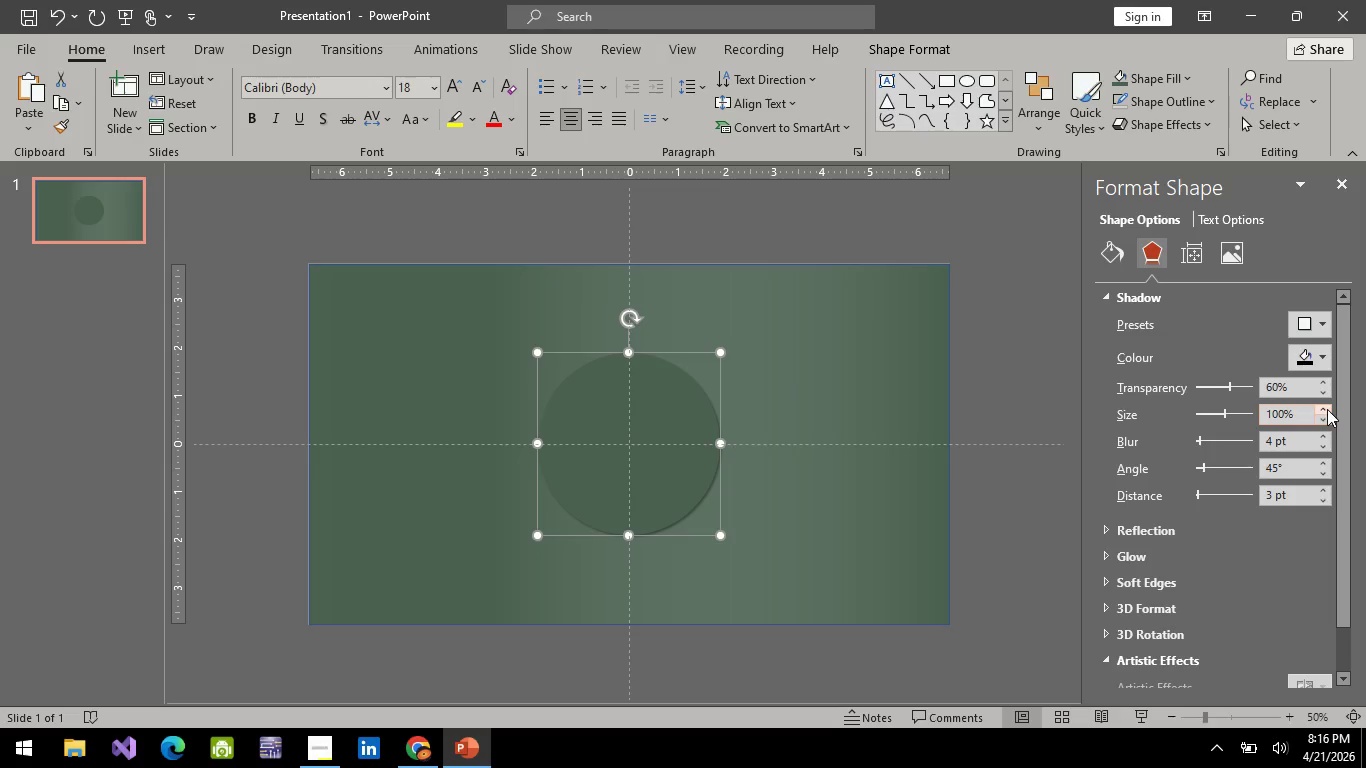 
double_click([1327, 409])
 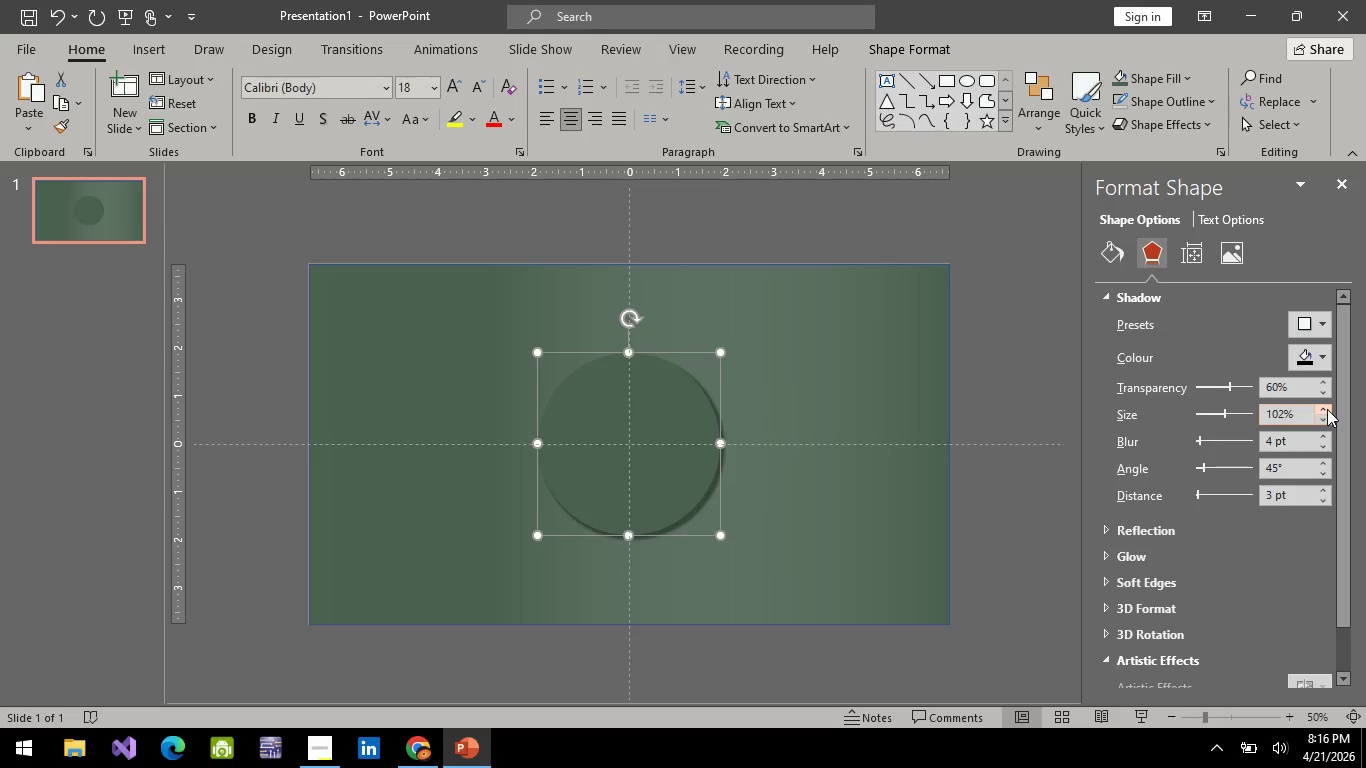 
triple_click([1327, 409])
 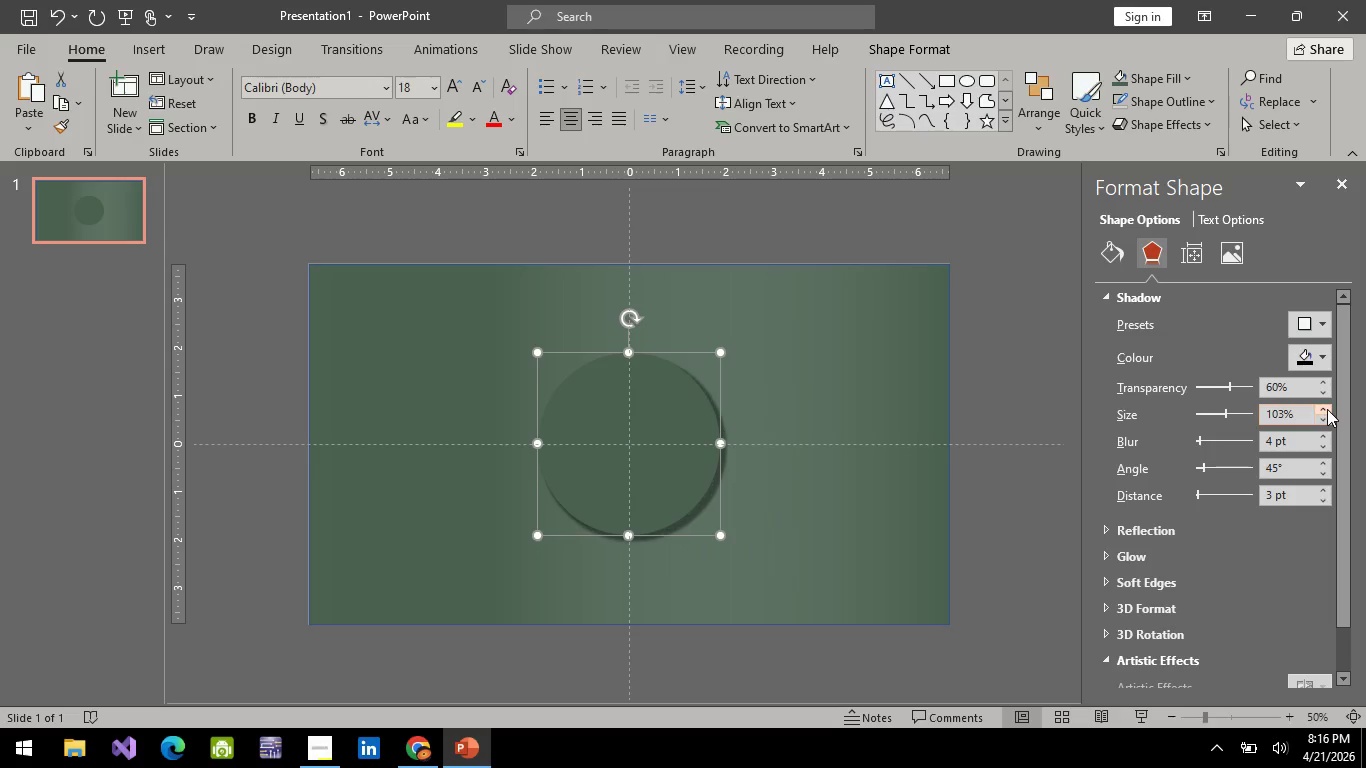 
triple_click([1327, 409])
 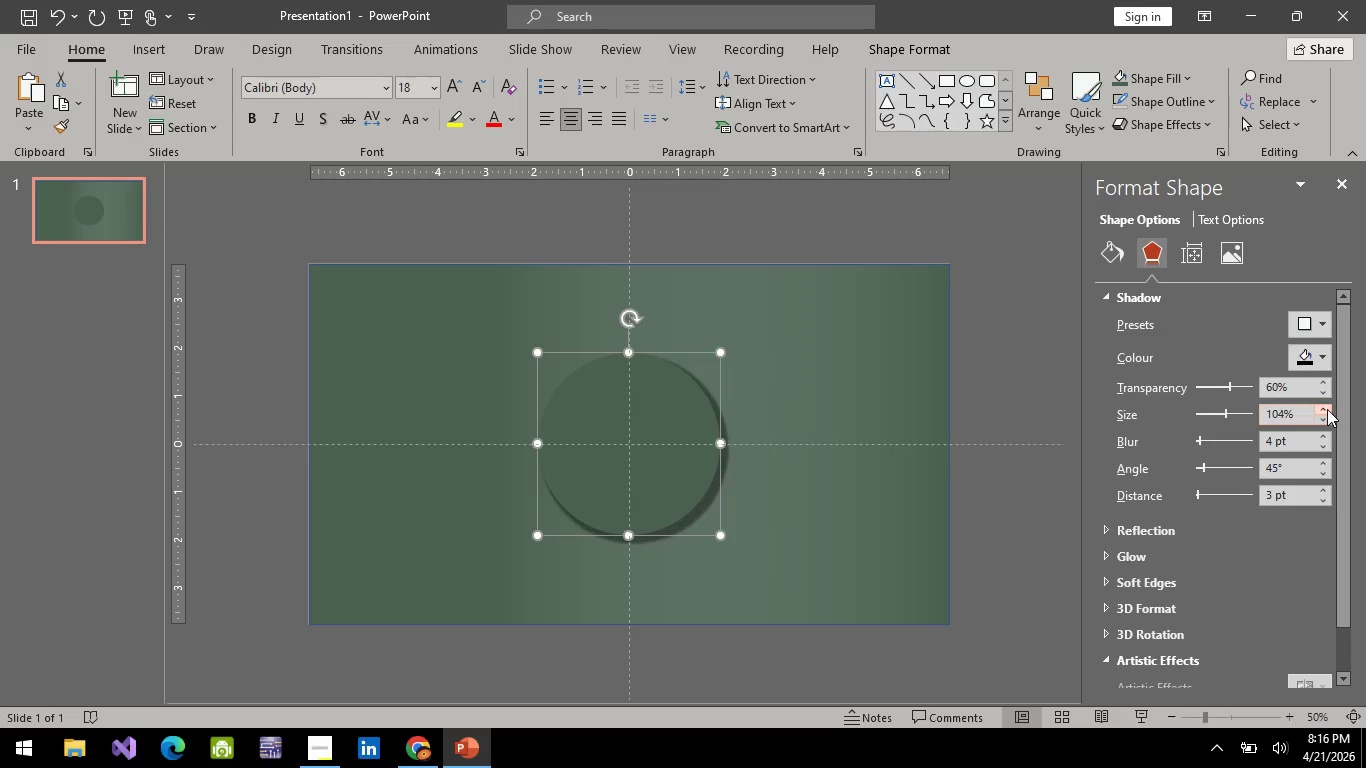 
triple_click([1327, 409])
 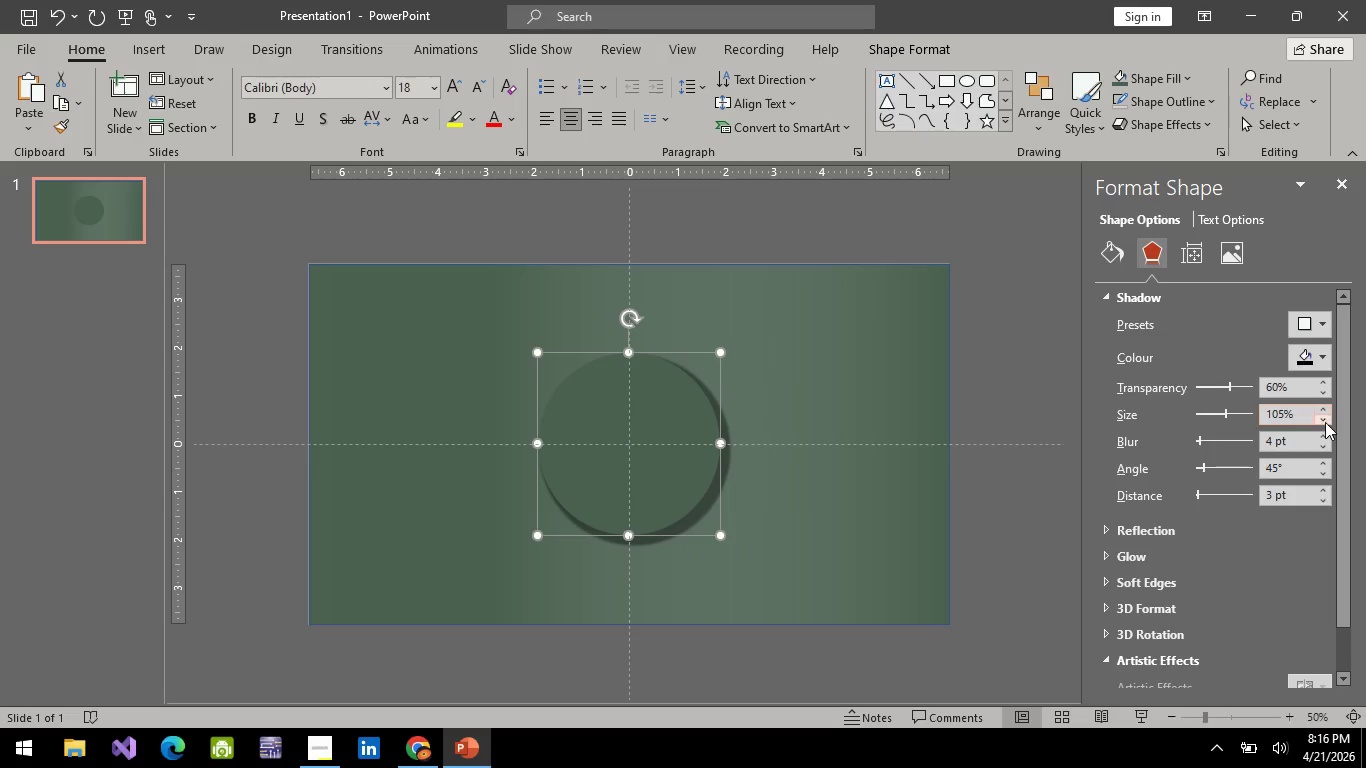 
left_click([1325, 423])
 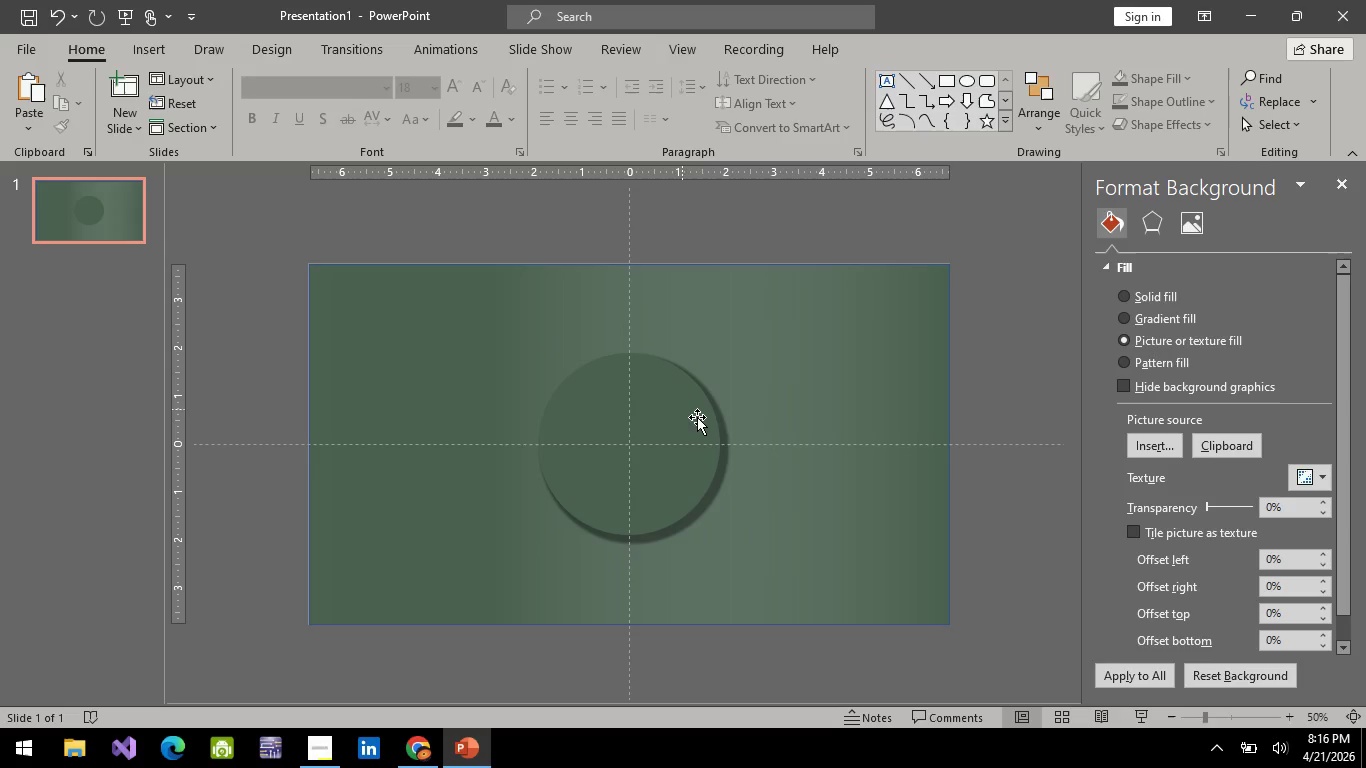 
key(Alt+AltLeft)
 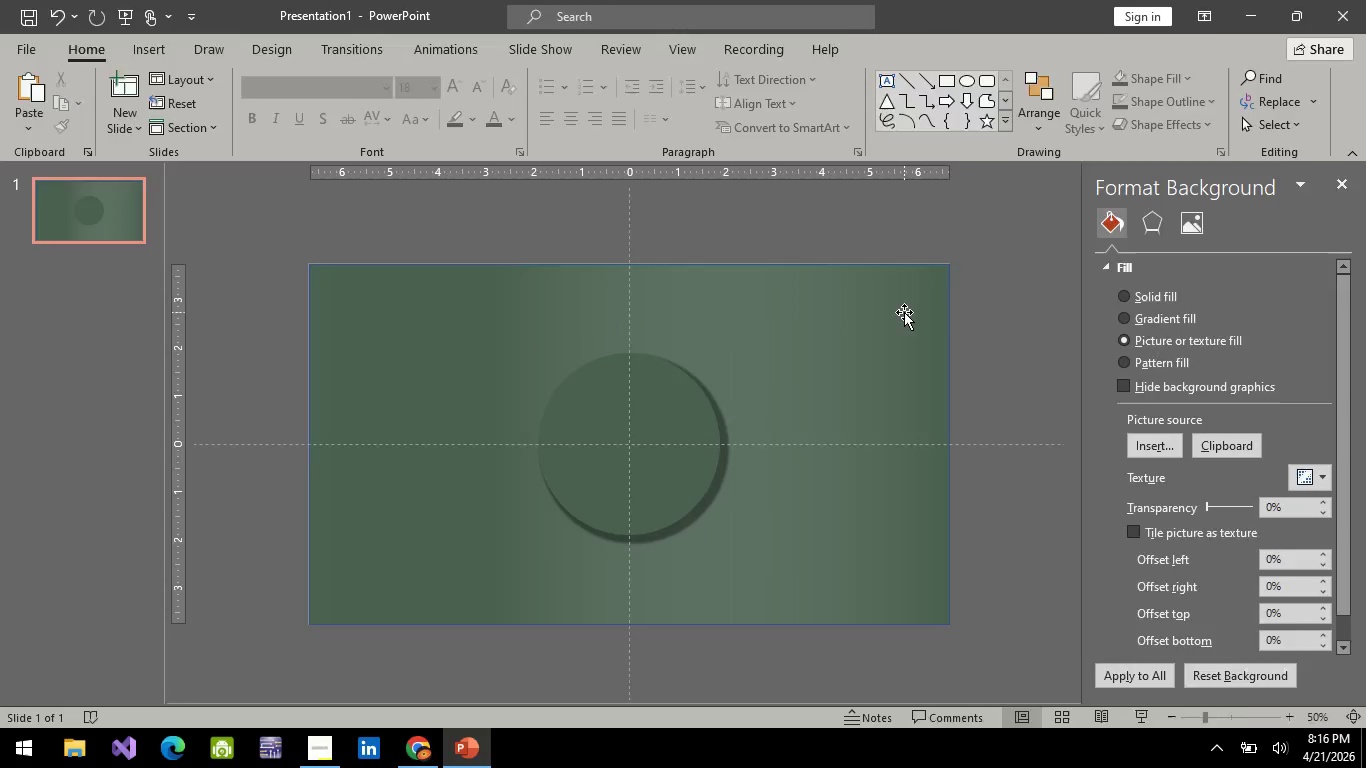 
key(Alt+Tab)
 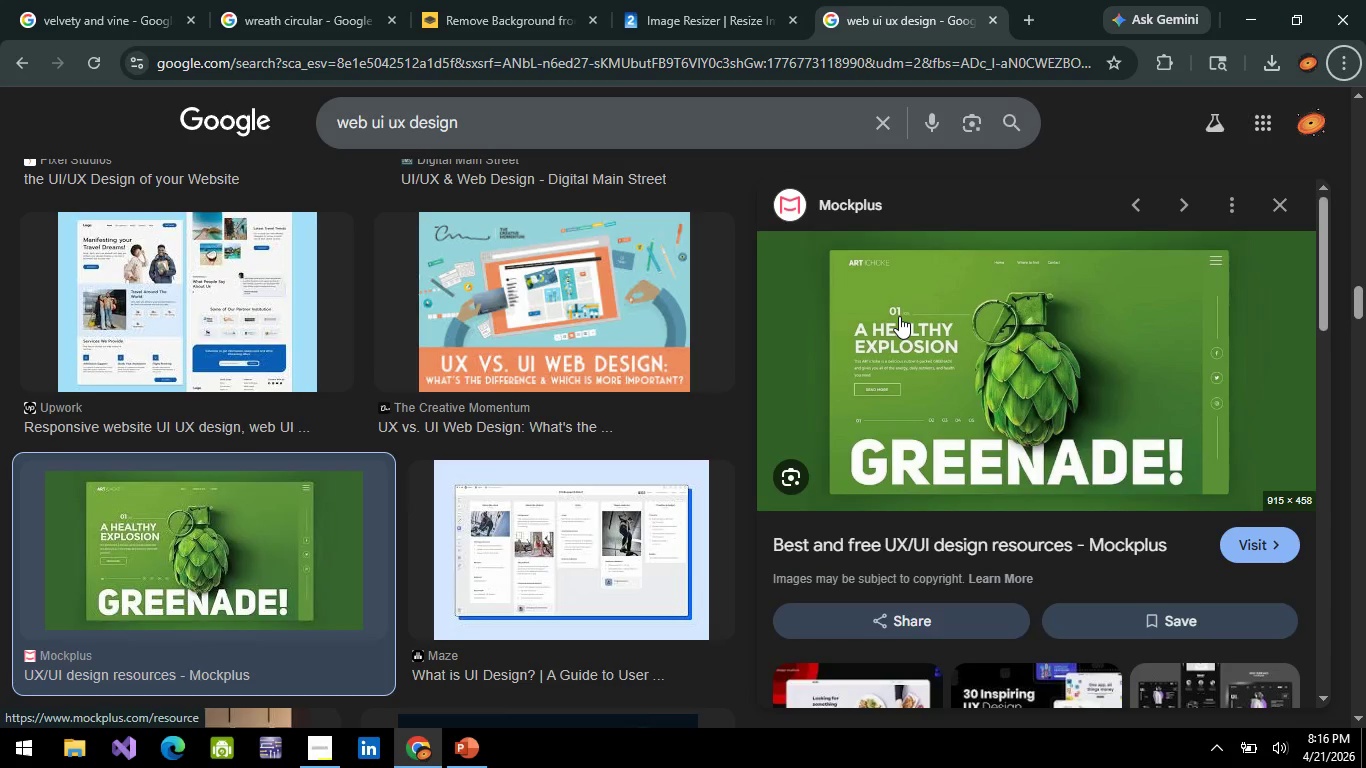 
key(Alt+AltLeft)
 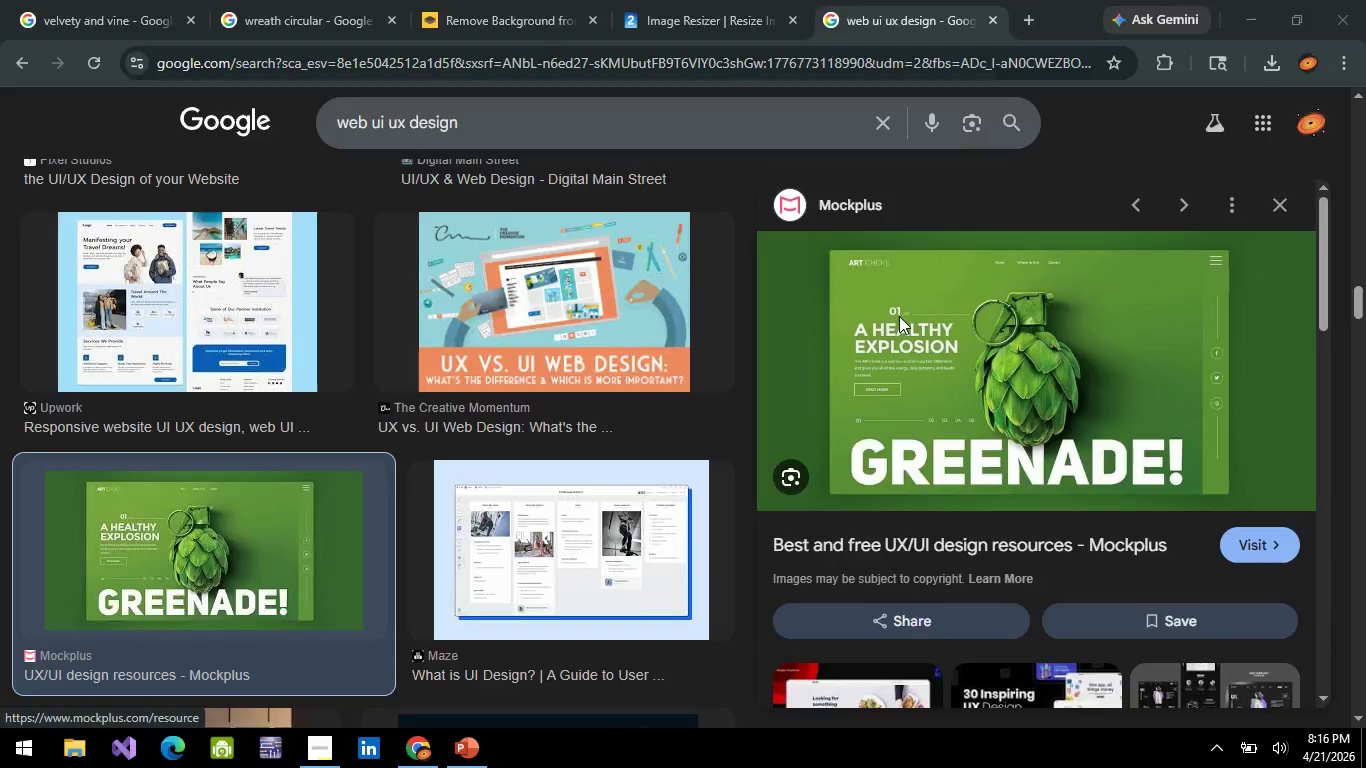 
key(Alt+Tab)
 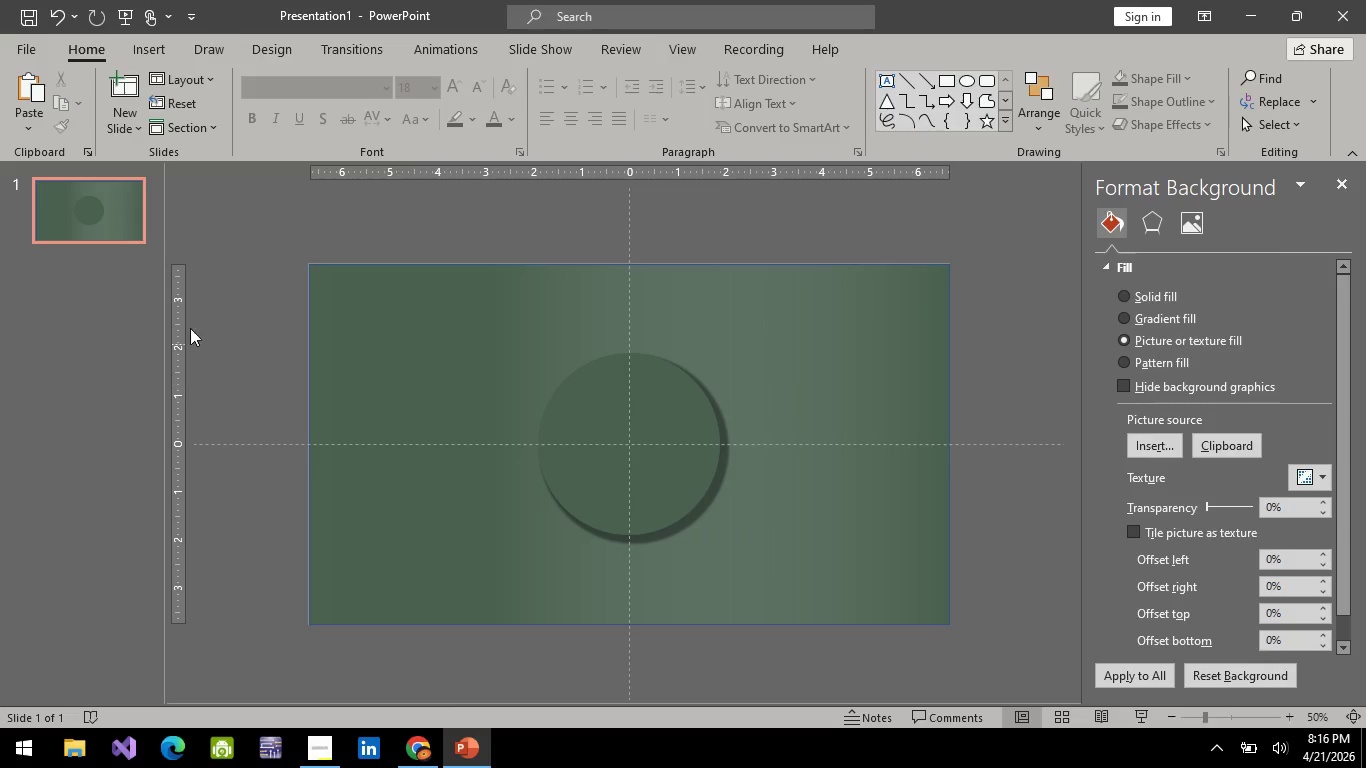 
key(Alt+AltLeft)
 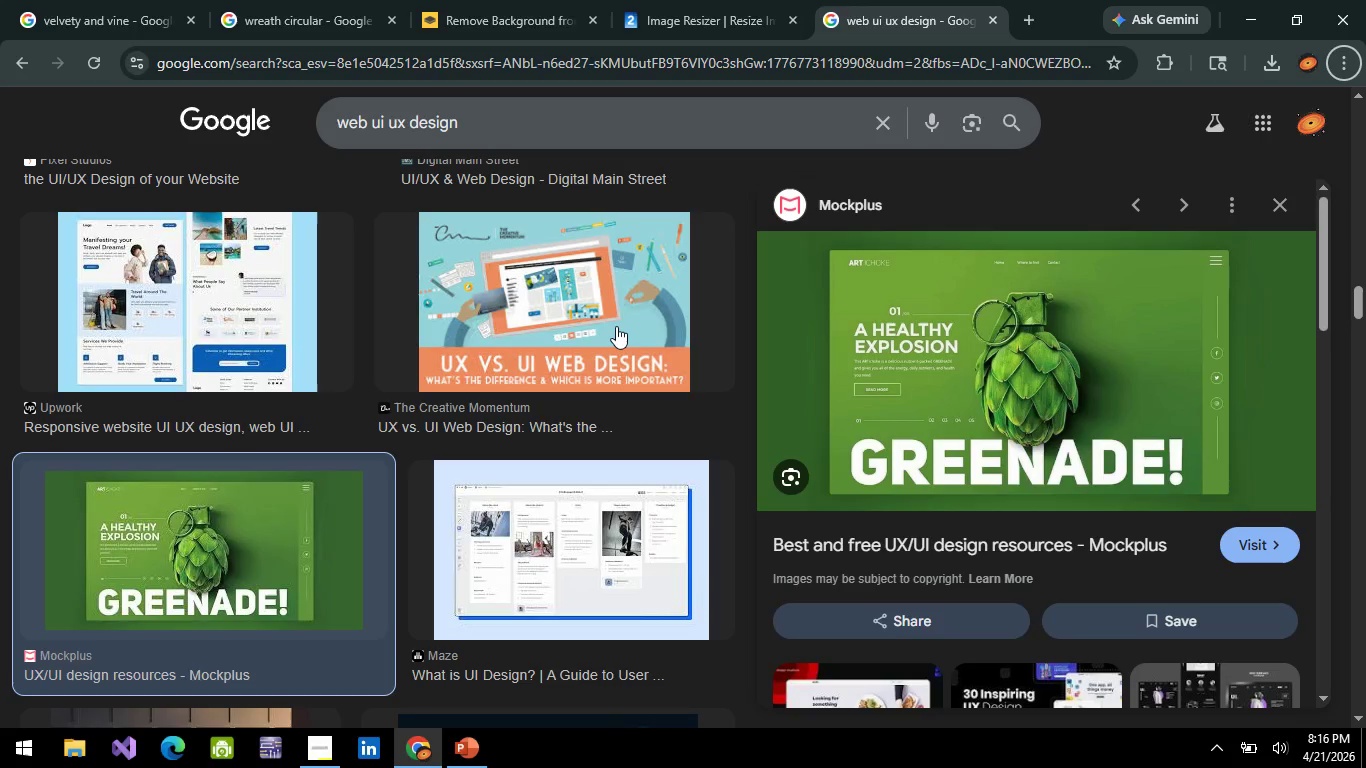 
key(Alt+Tab)
 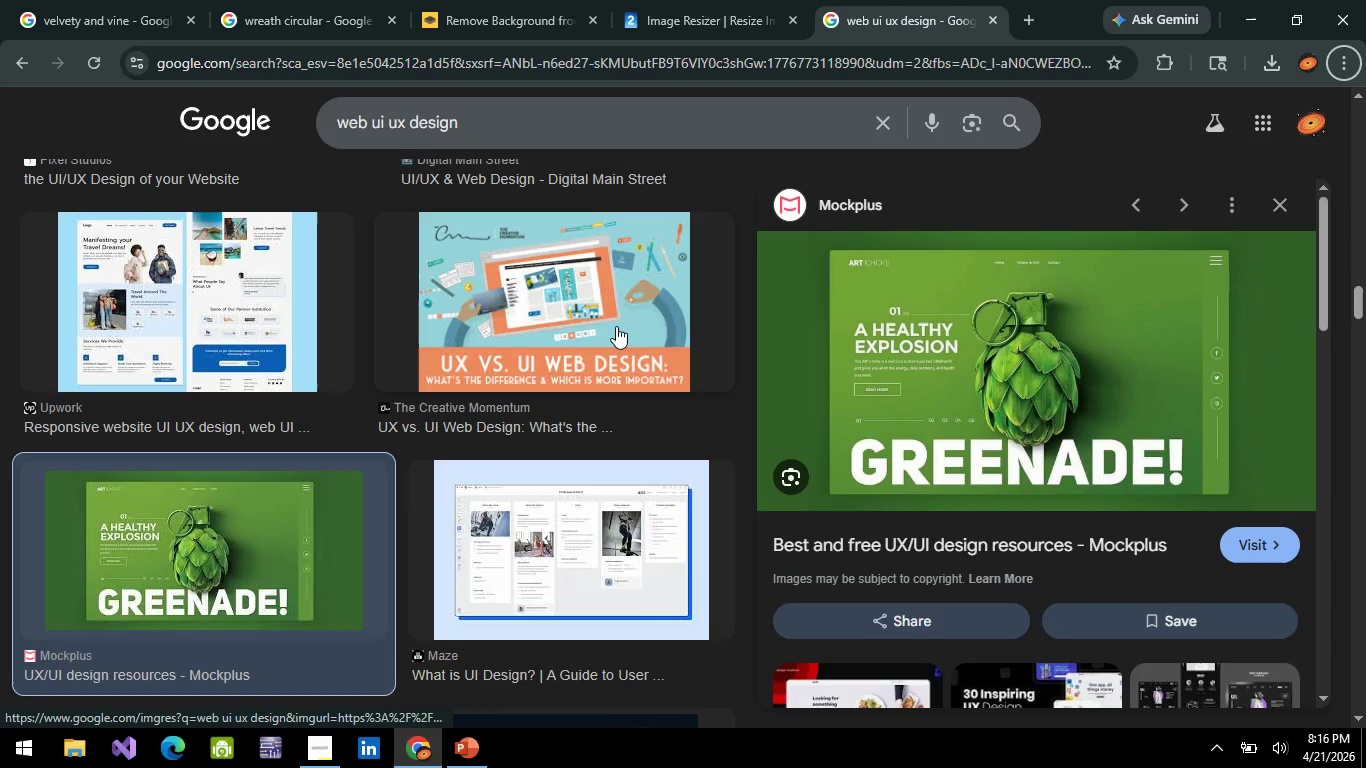 
key(Alt+AltLeft)
 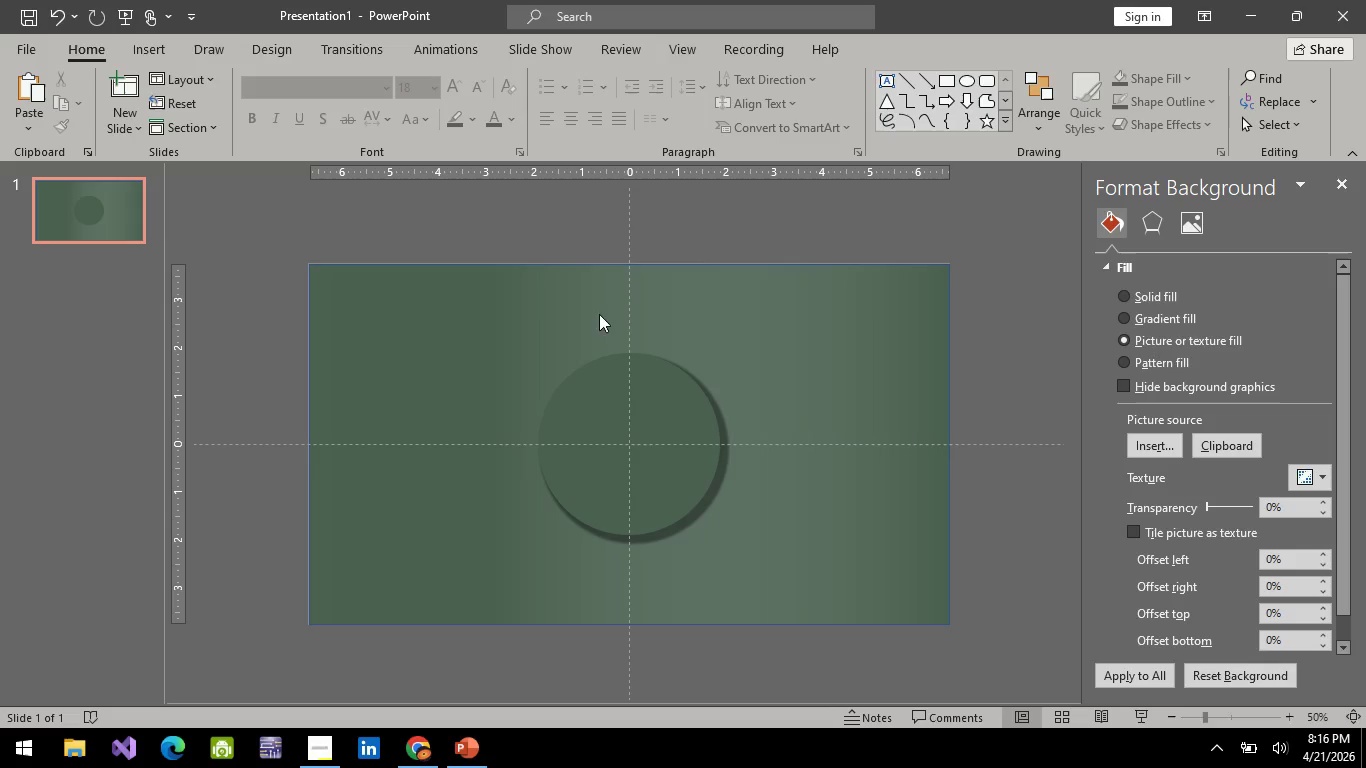 
key(Alt+Tab)
 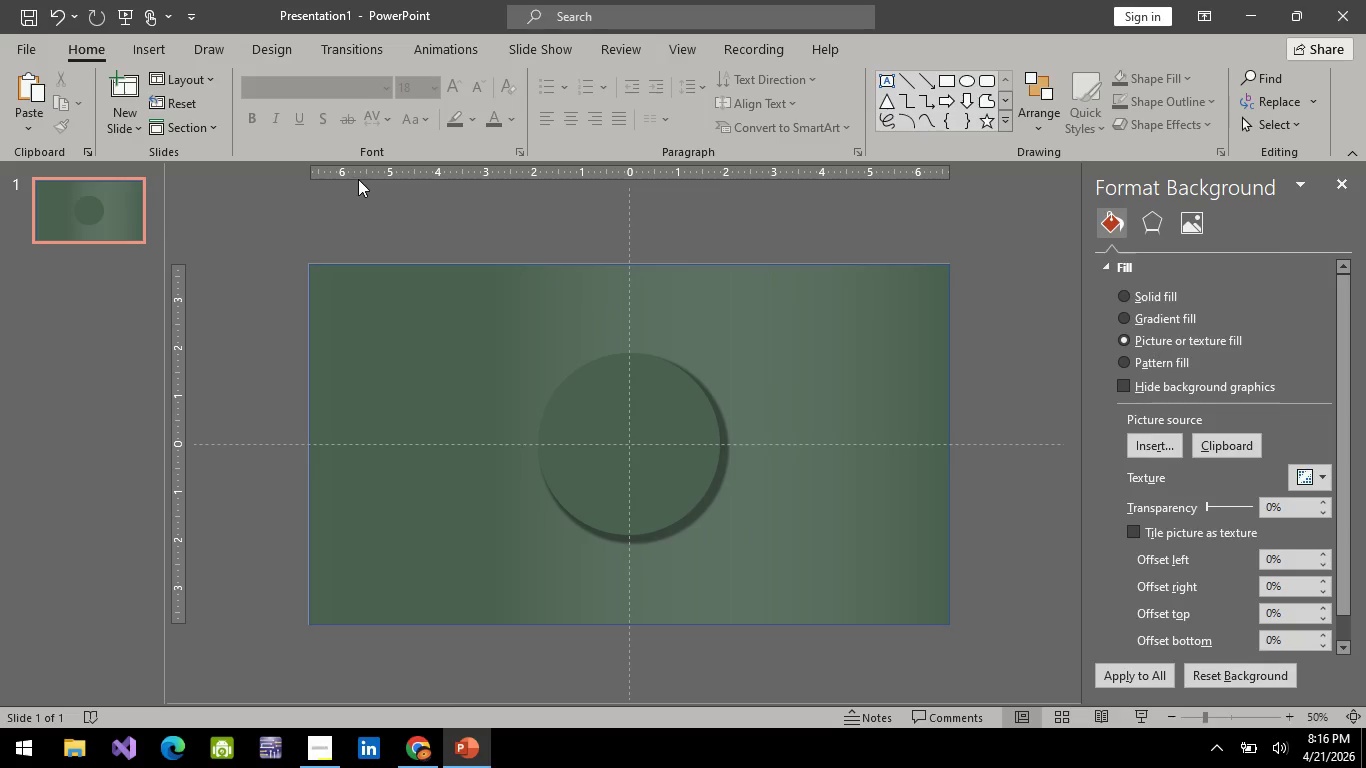 
key(Alt+AltLeft)
 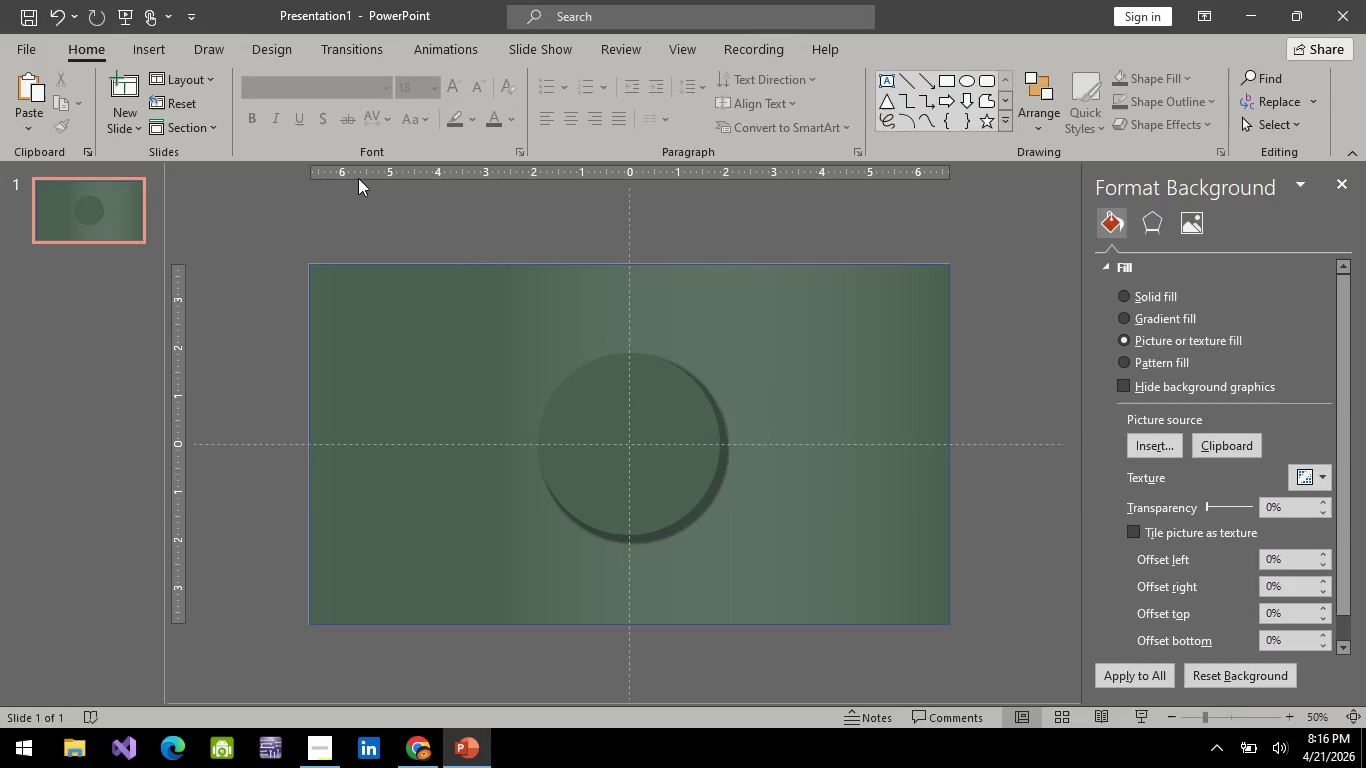 
key(Alt+Tab)
 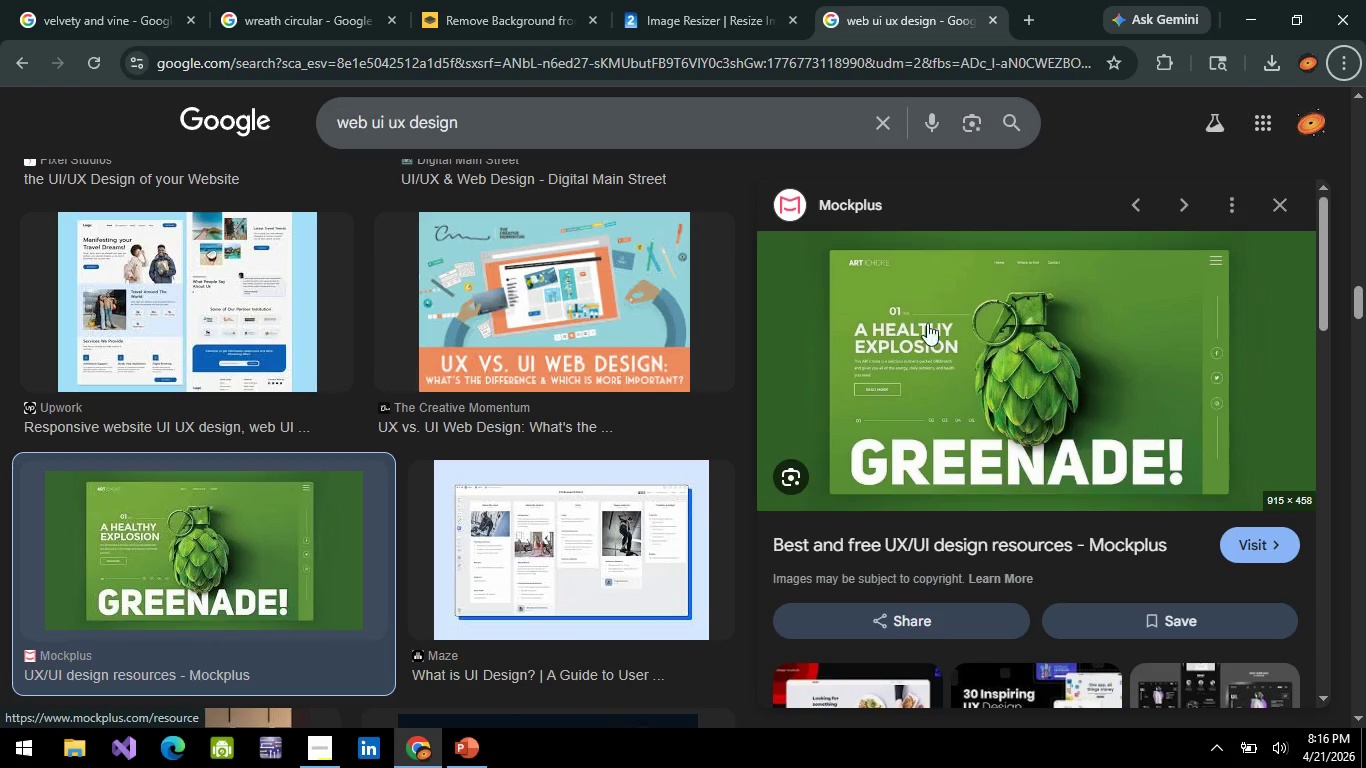 
hold_key(key=ShiftLeft, duration=1.08)
scroll: coordinate [919, 322], scroll_direction: up, amount: 1.0
 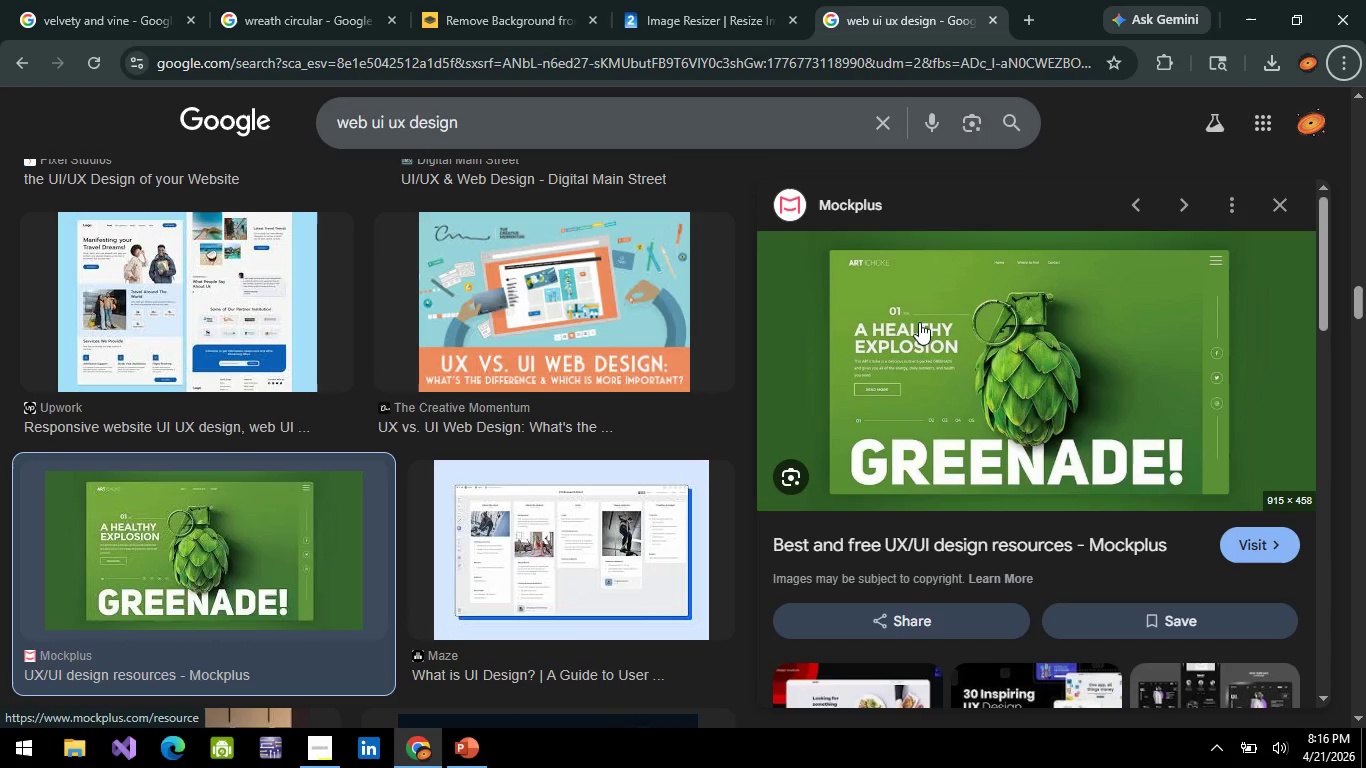 
key(Alt+AltLeft)
 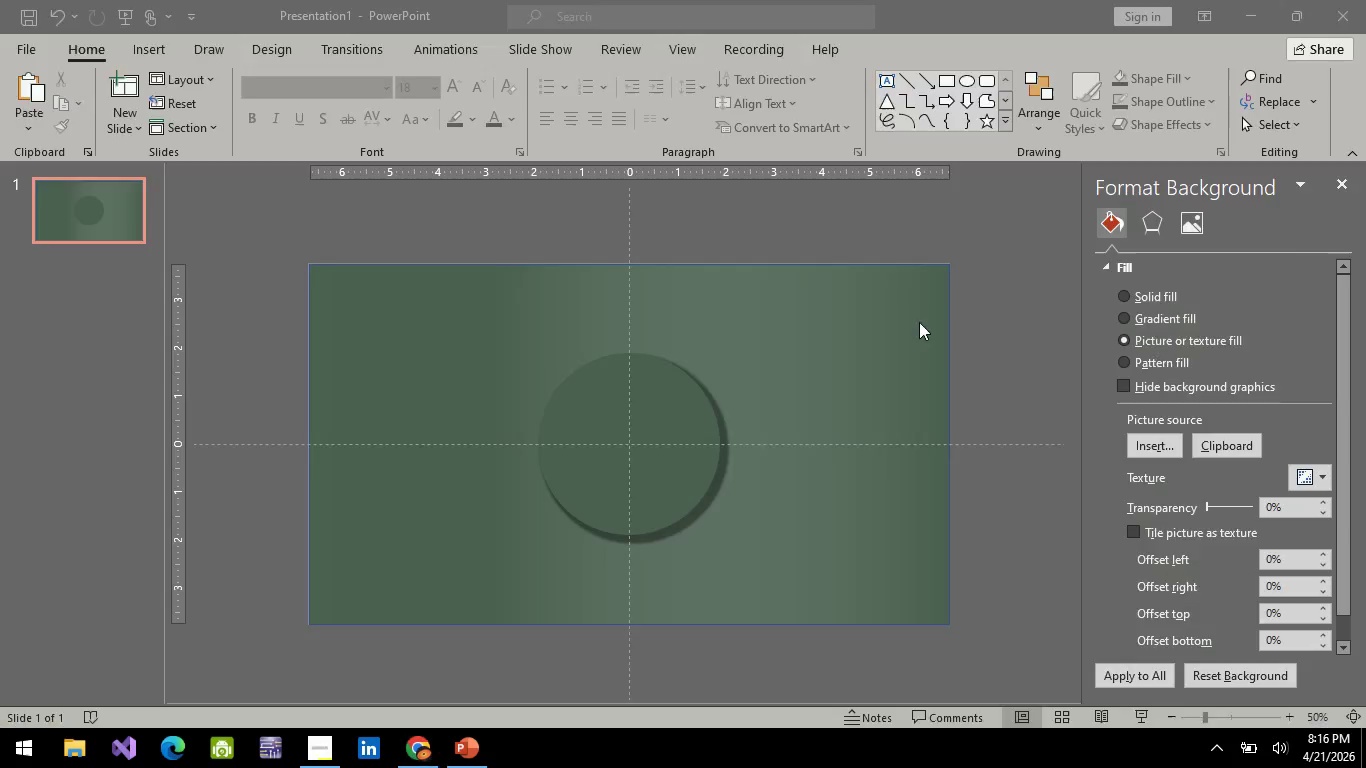 
key(Alt+Tab)
 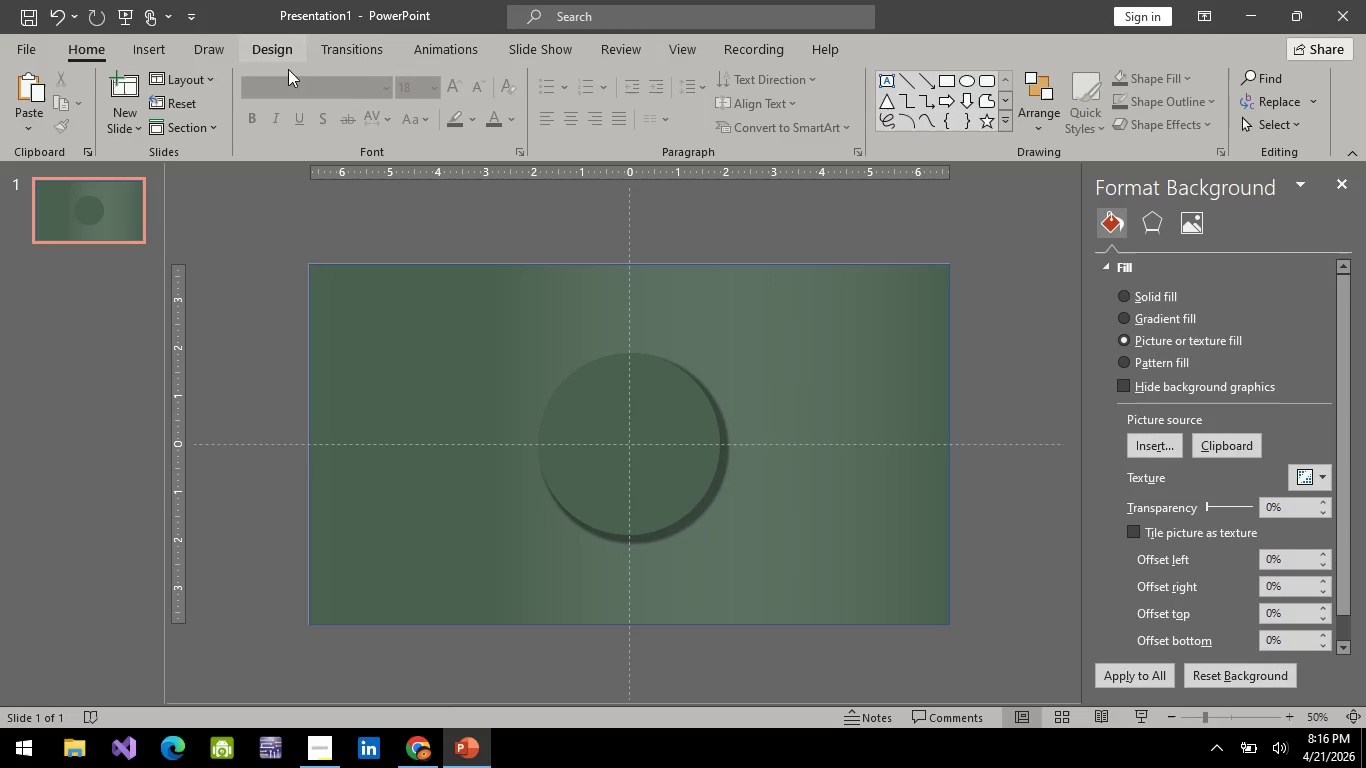 
left_click([559, 336])
 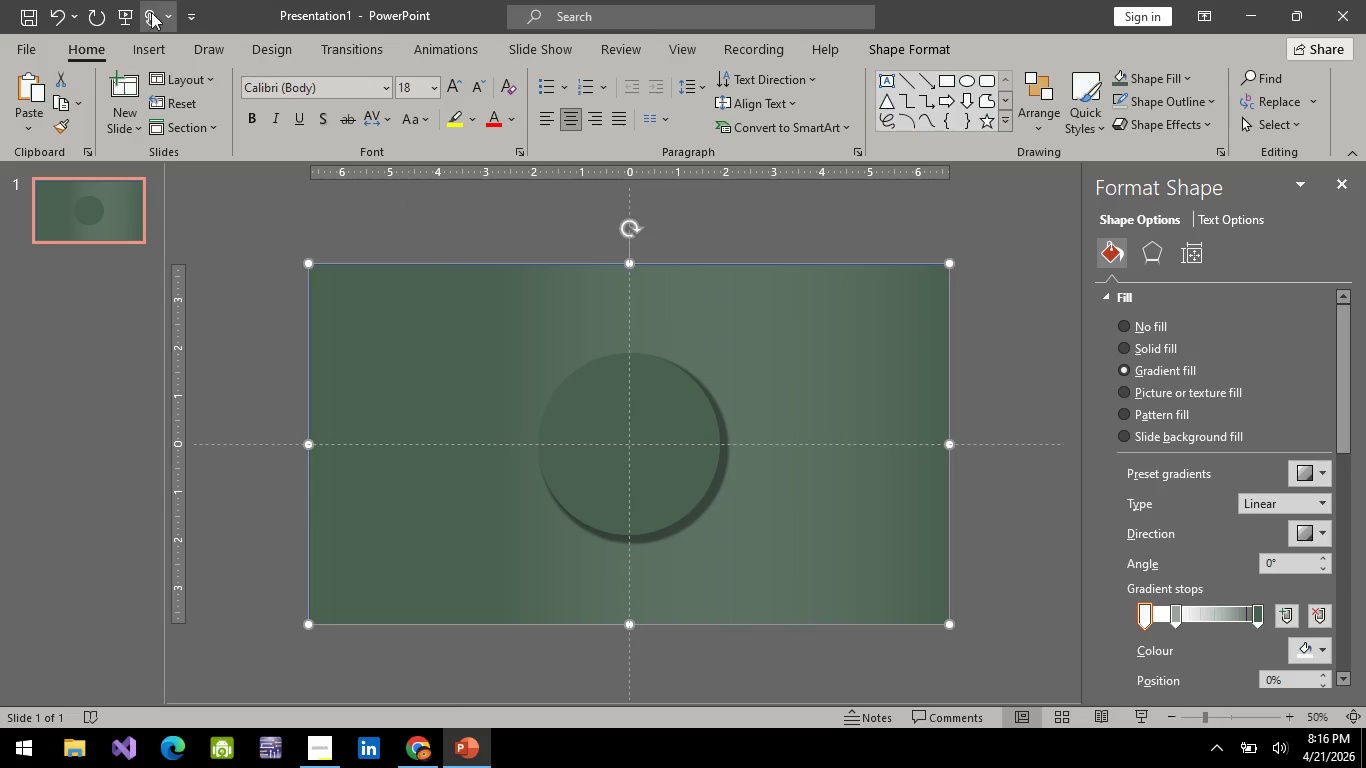 
left_click([141, 58])
 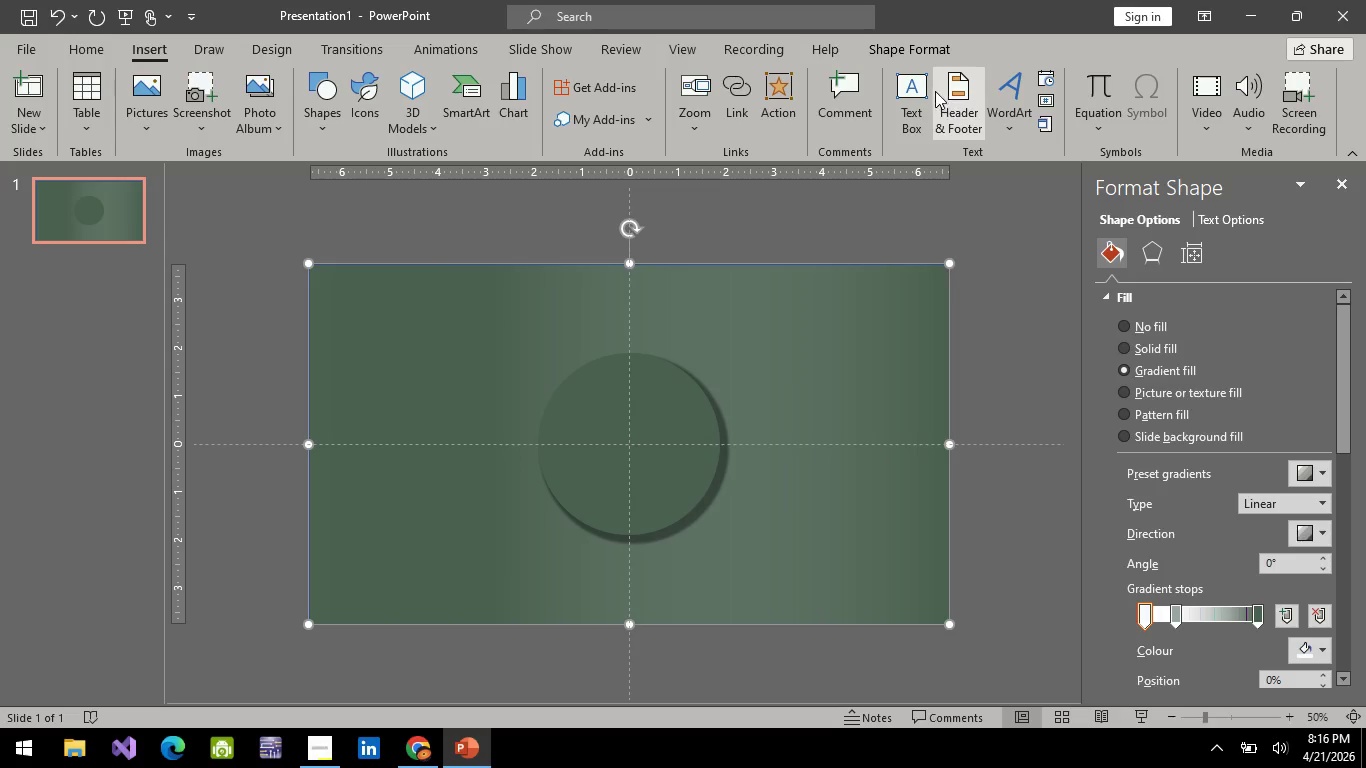 
left_click([906, 92])
 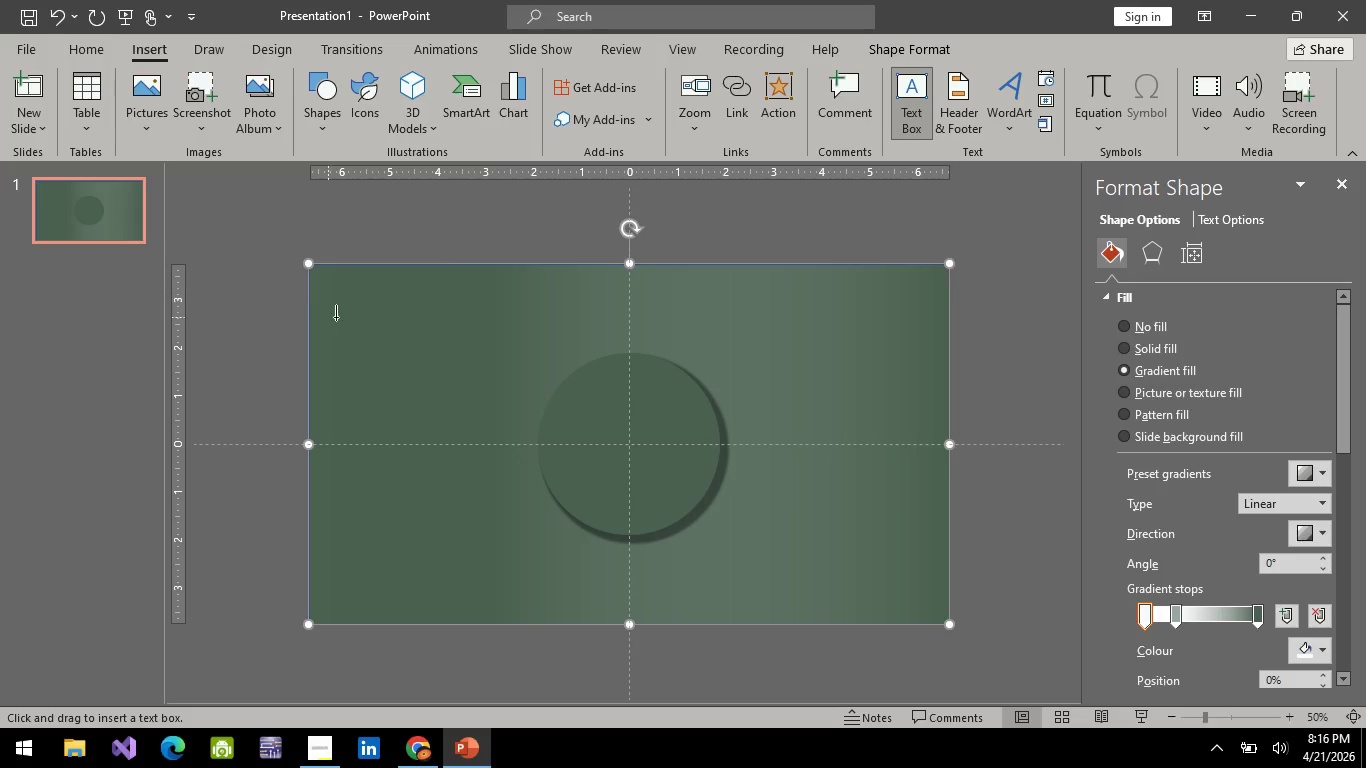 
left_click_drag(start_coordinate=[379, 325], to_coordinate=[547, 421])
 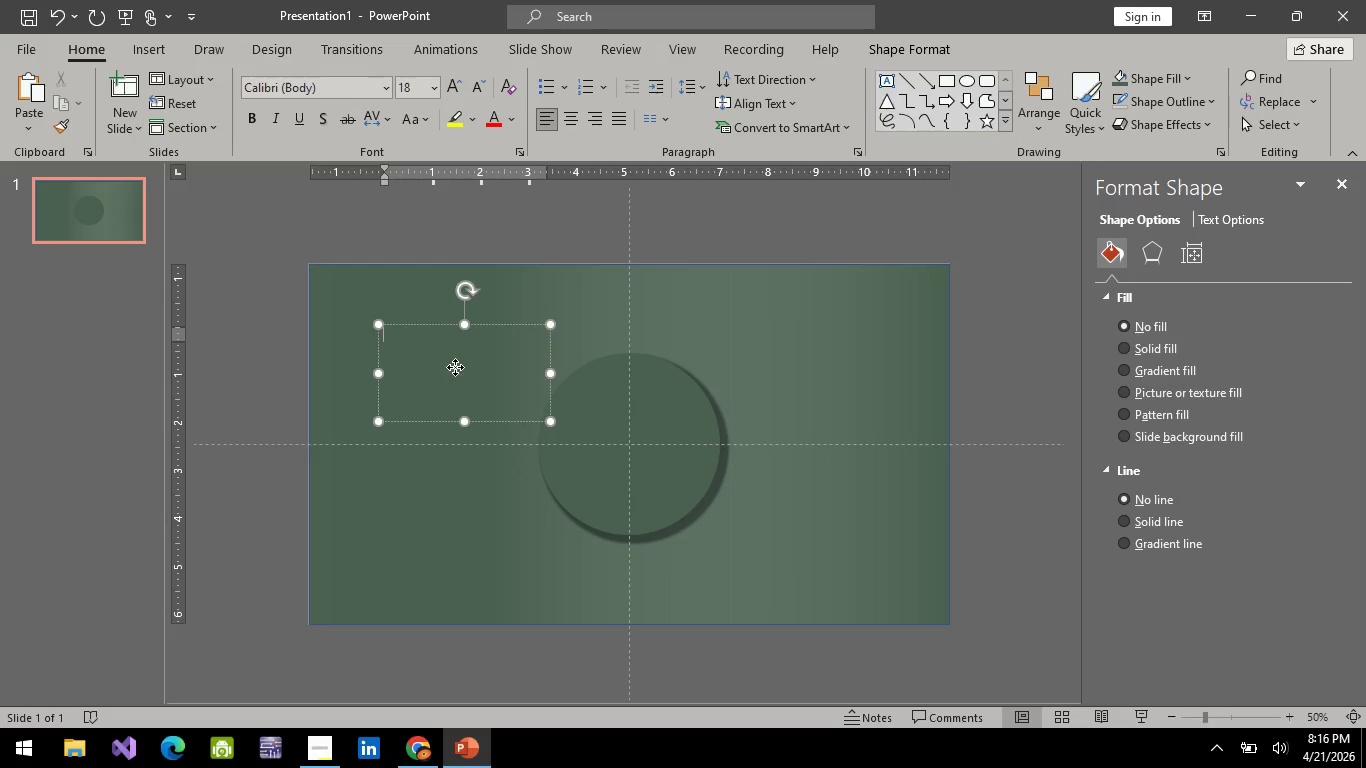 
double_click([455, 363])
 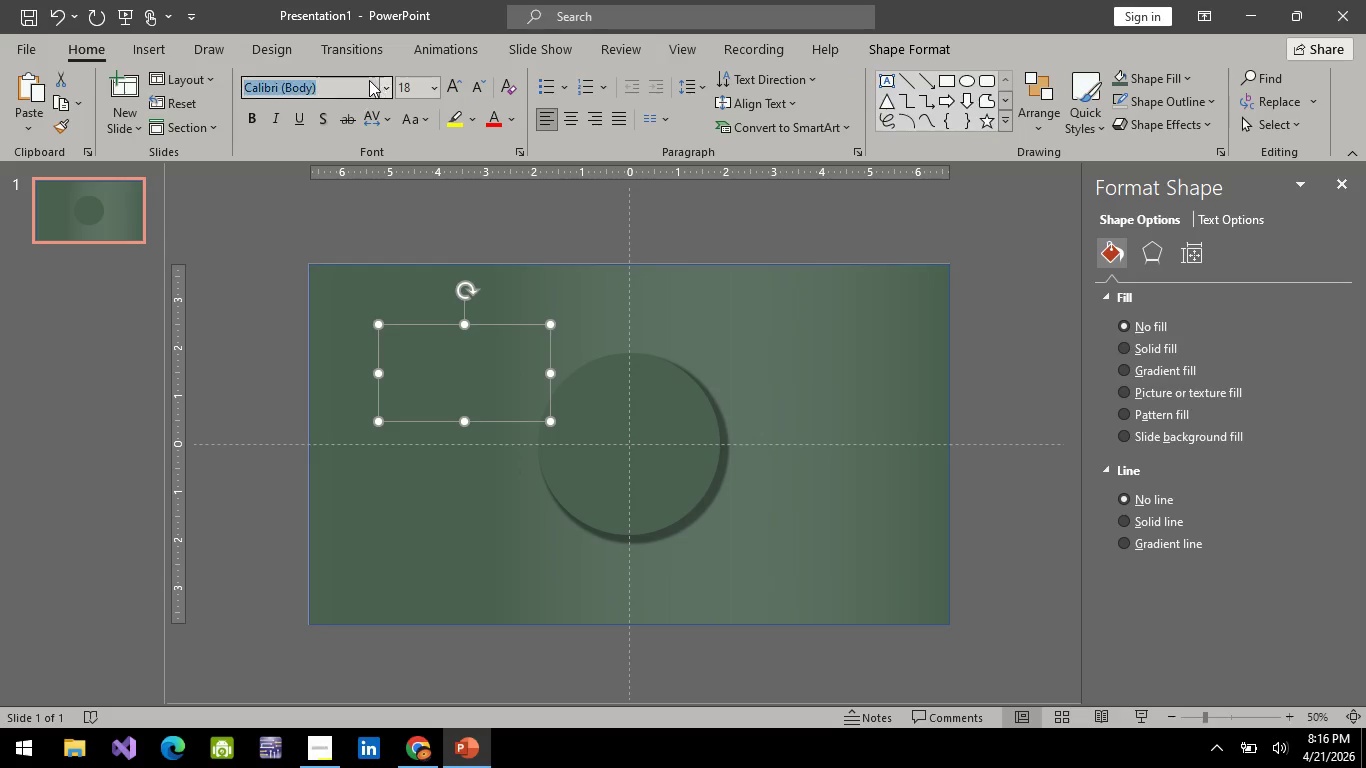 
double_click([384, 81])
 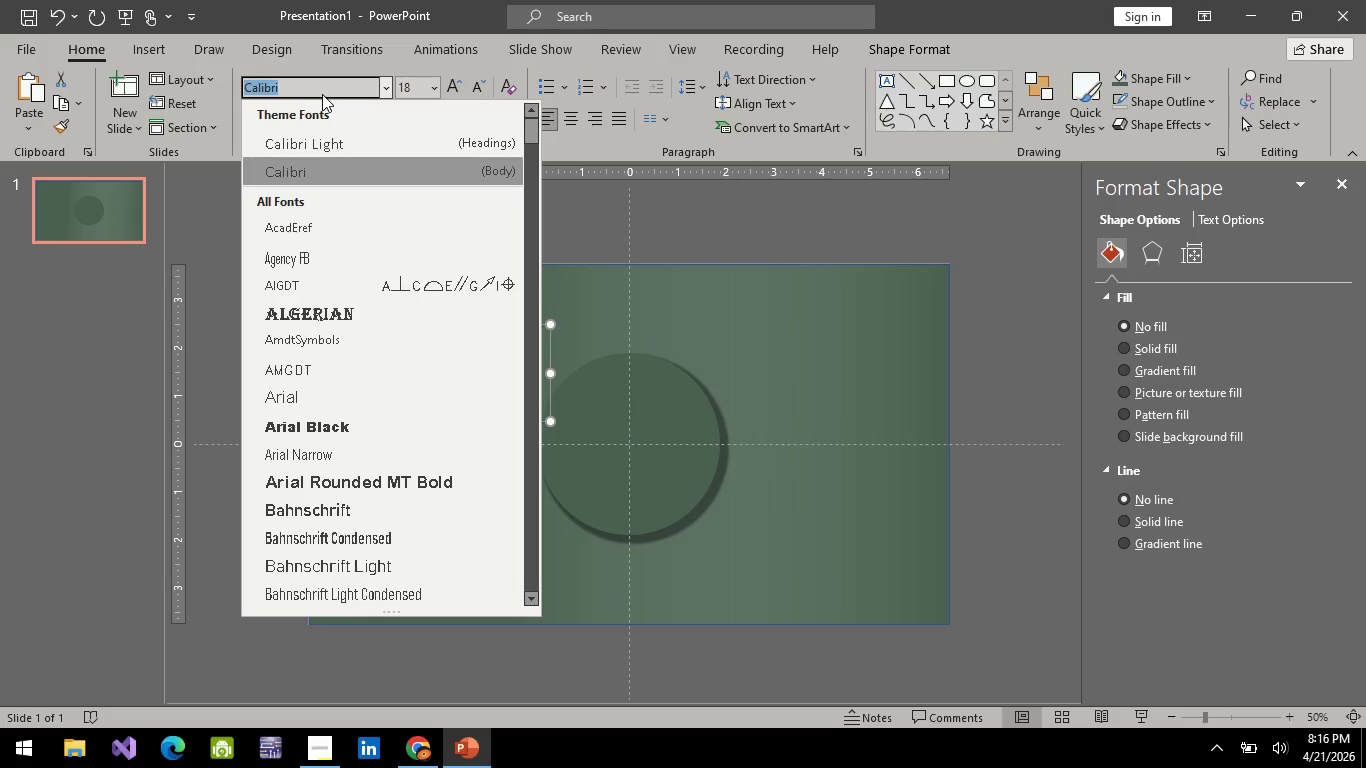 
left_click([320, 80])
 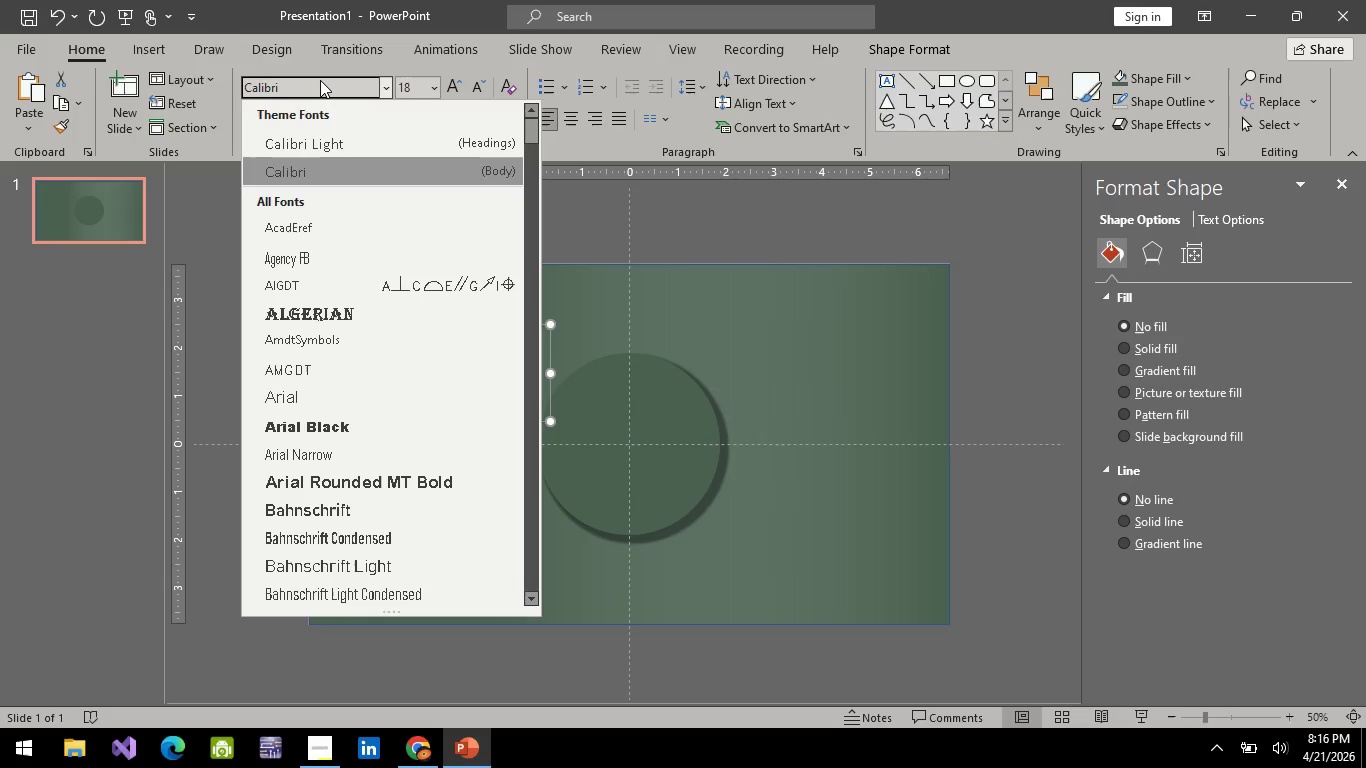 
left_click([320, 80])
 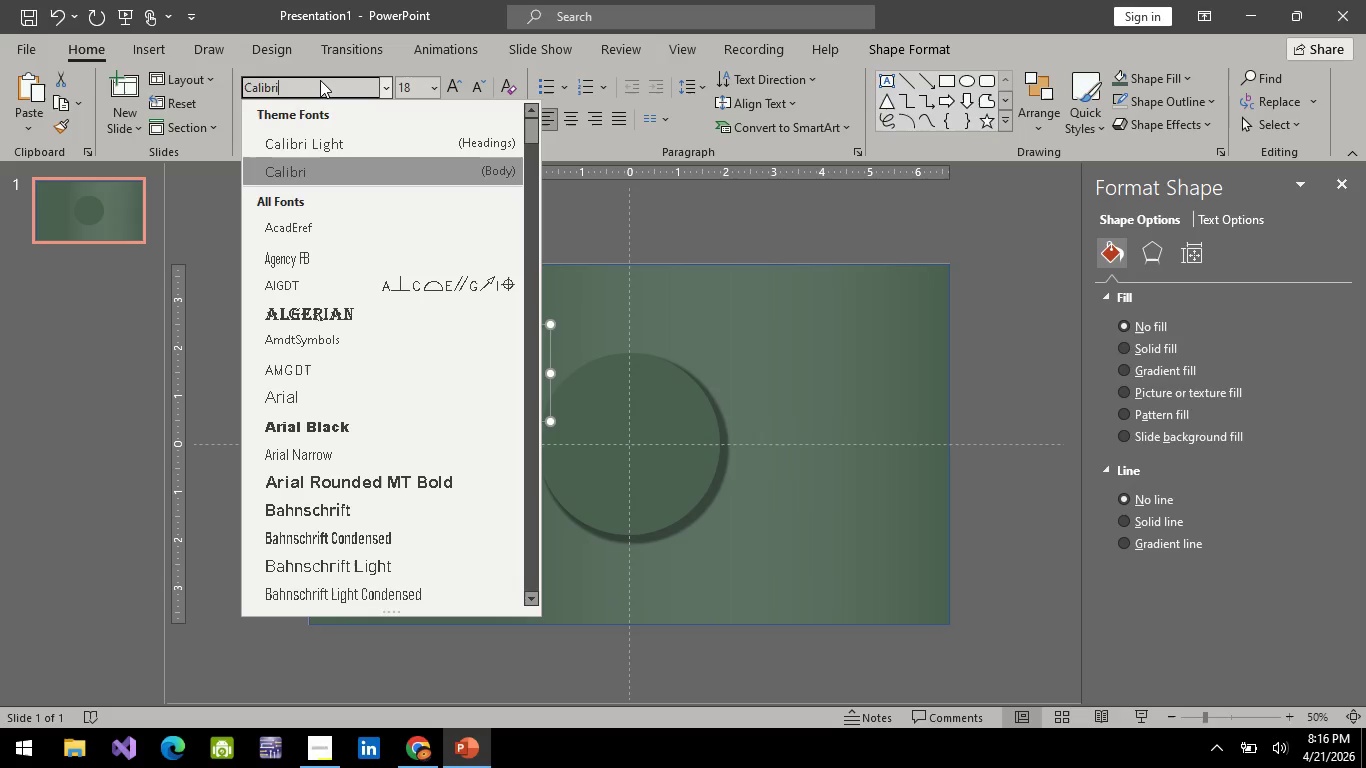 
key(Control+A)
 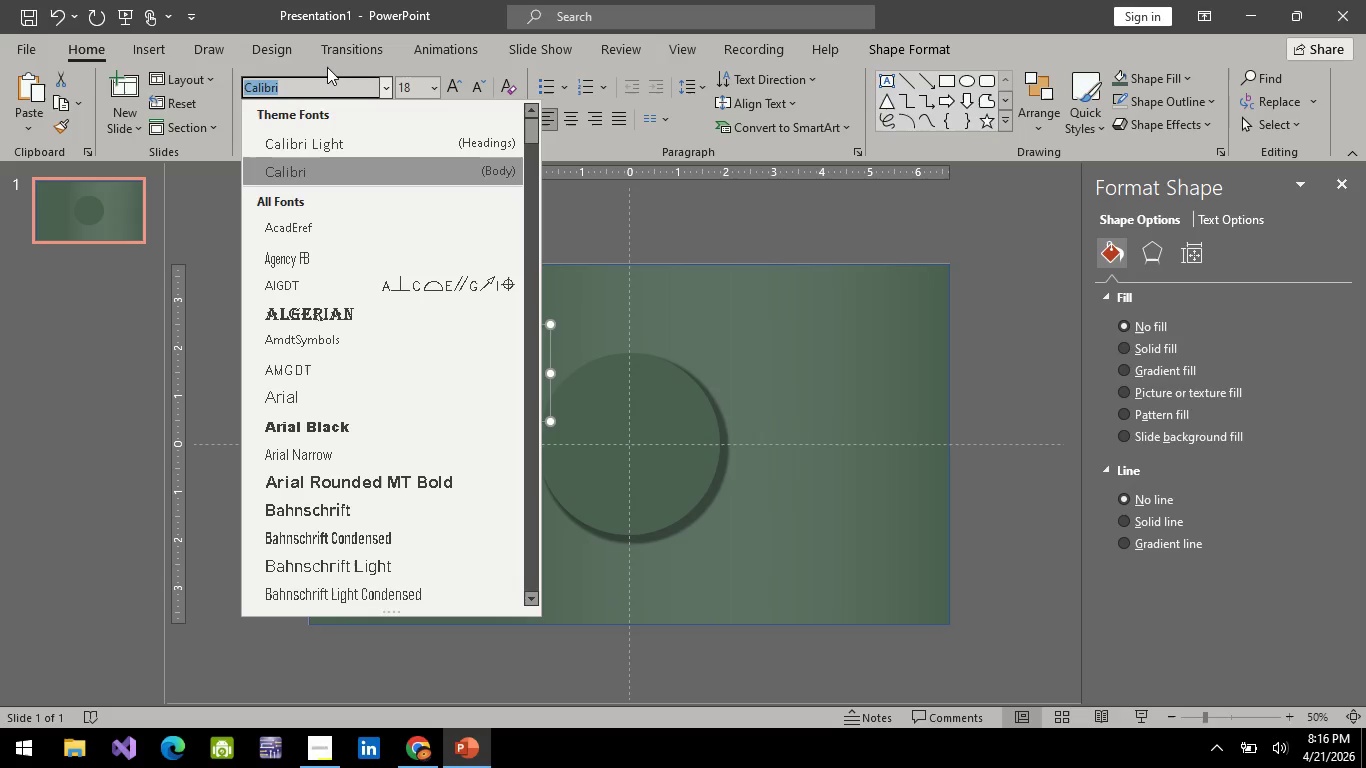 
type(mont)
 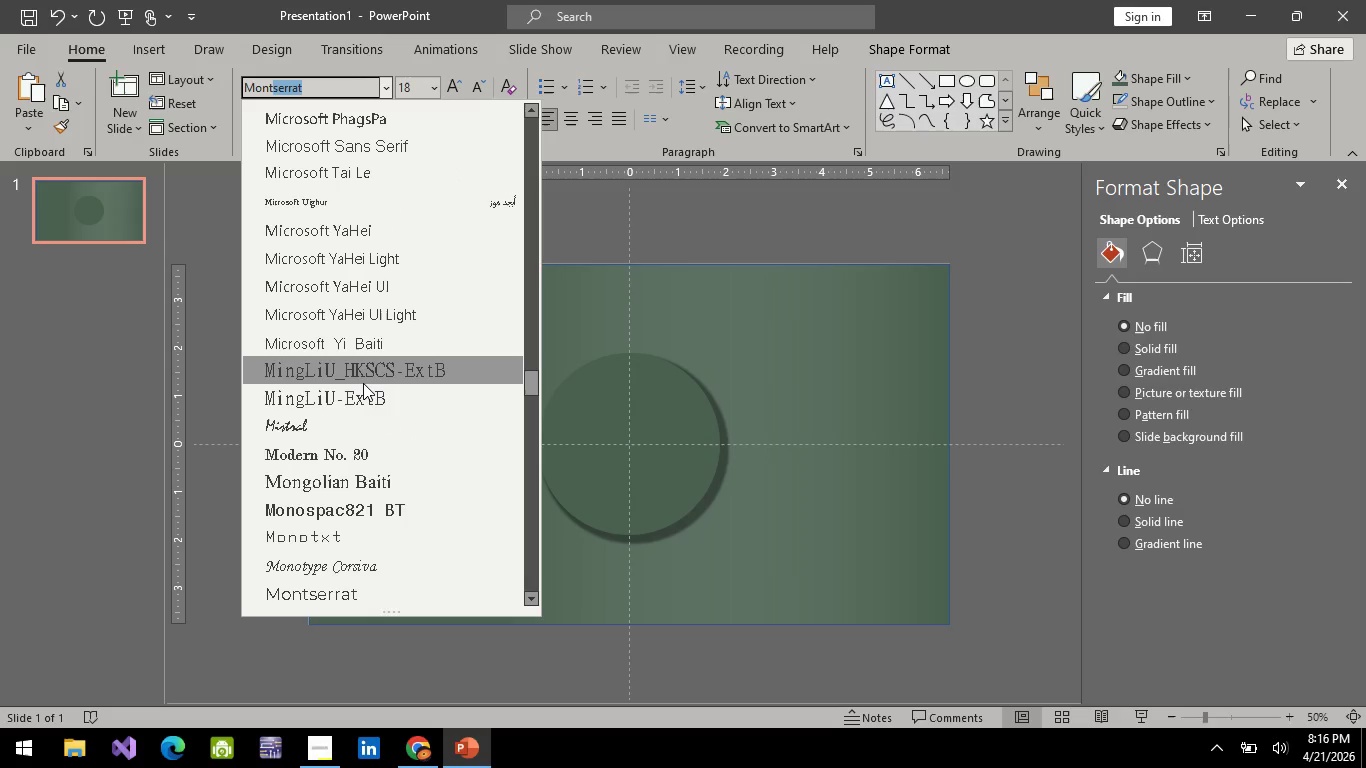 
key(Enter)
 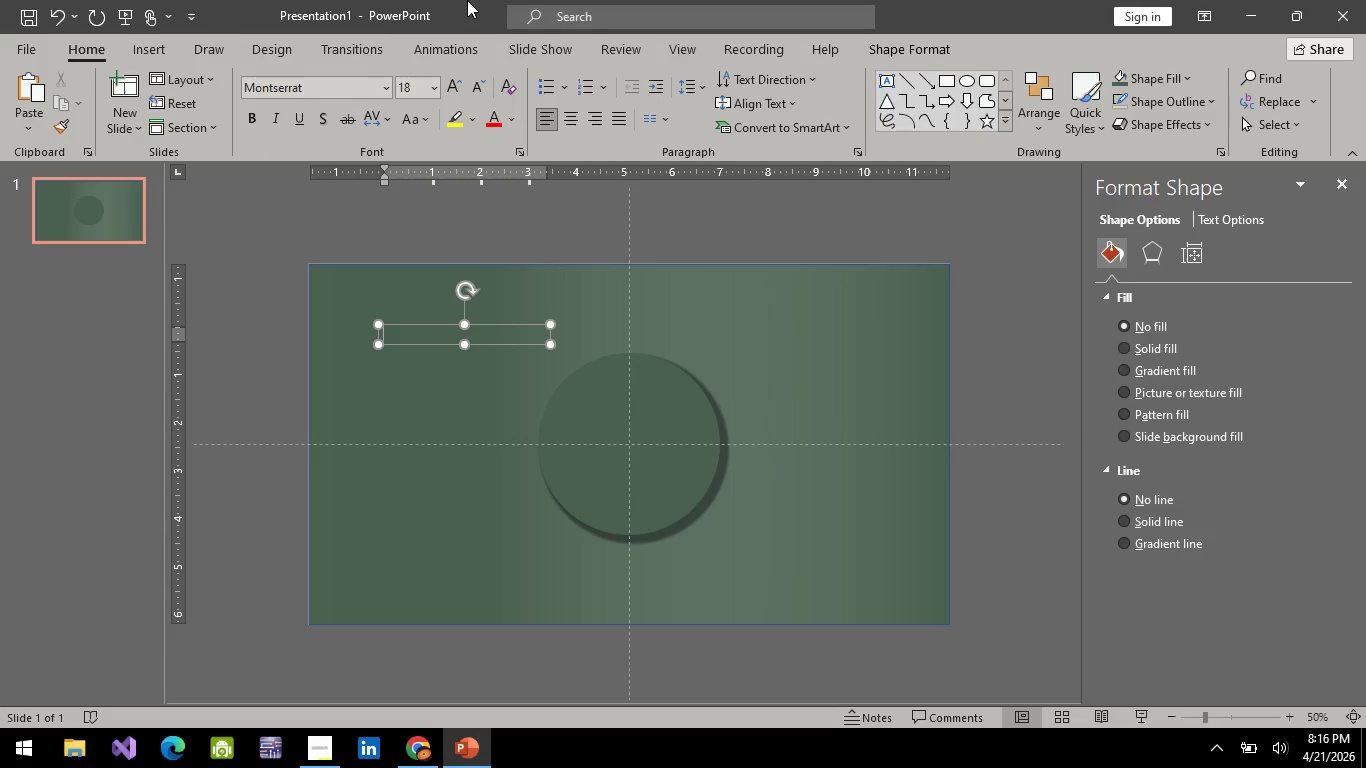 
key(Alt+AltLeft)
 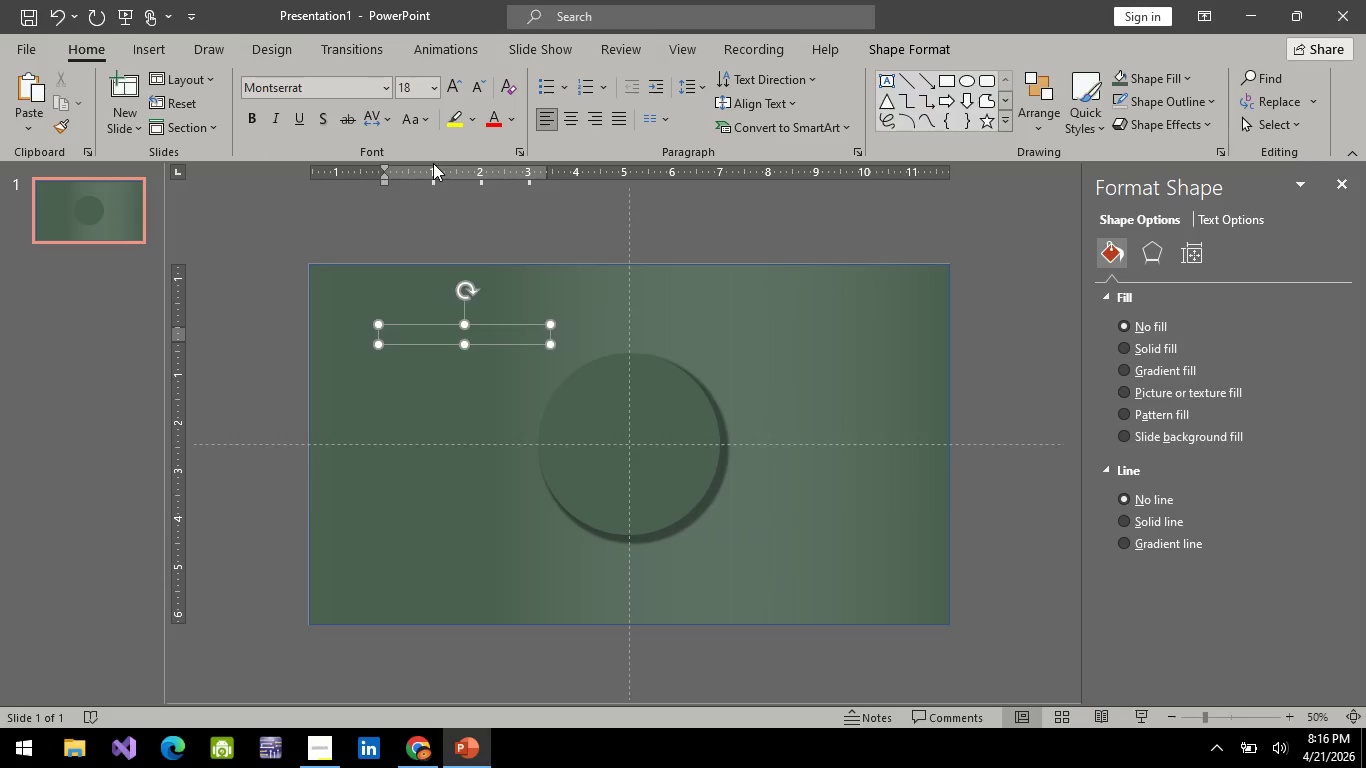 
key(Alt+Tab)
 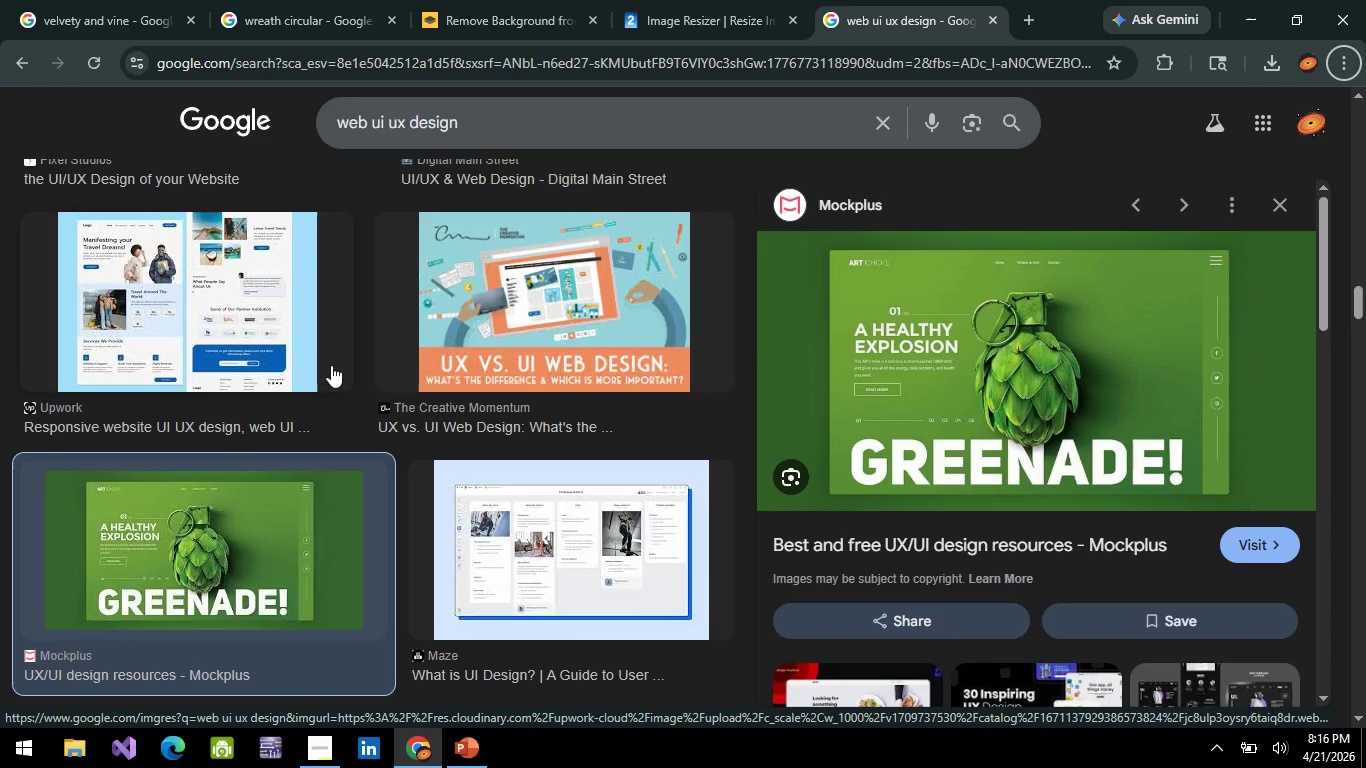 
key(Alt+AltLeft)
 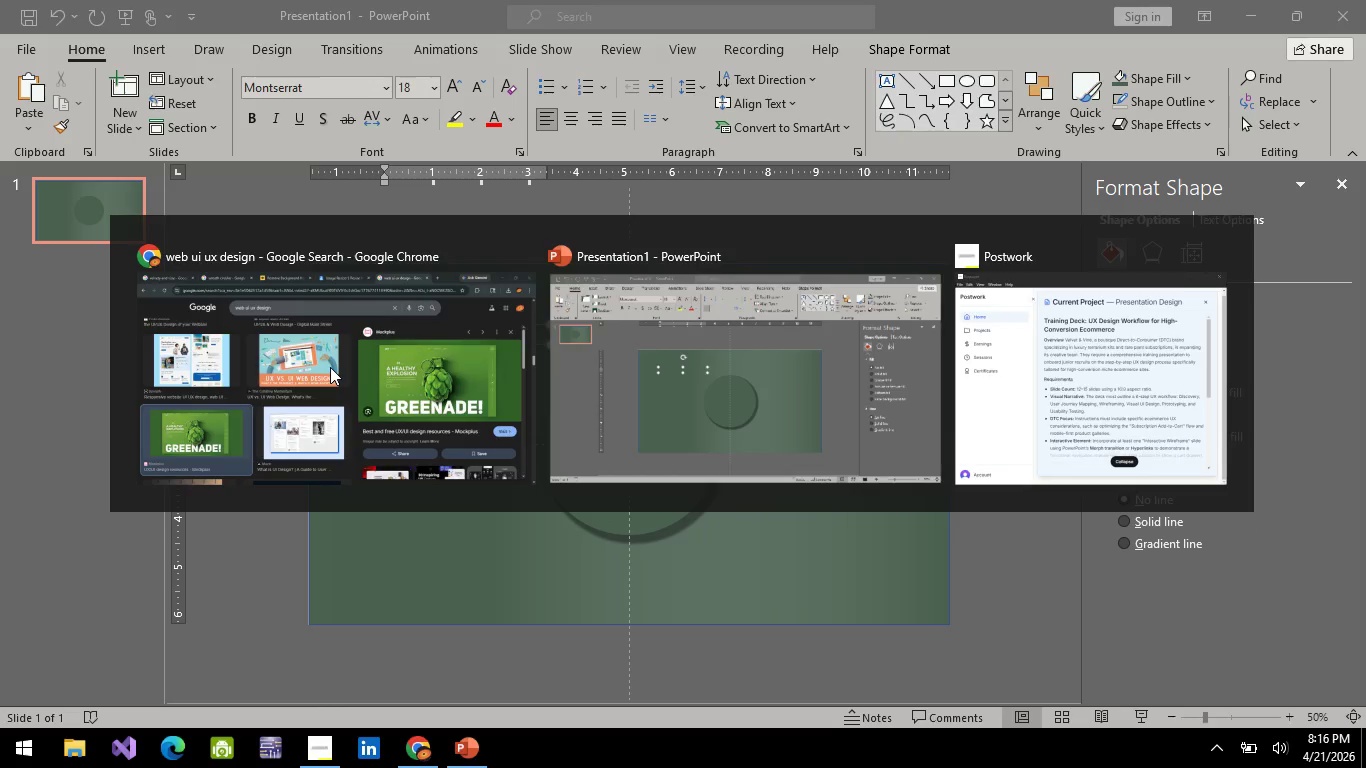 
key(Tab)
type(01.)
 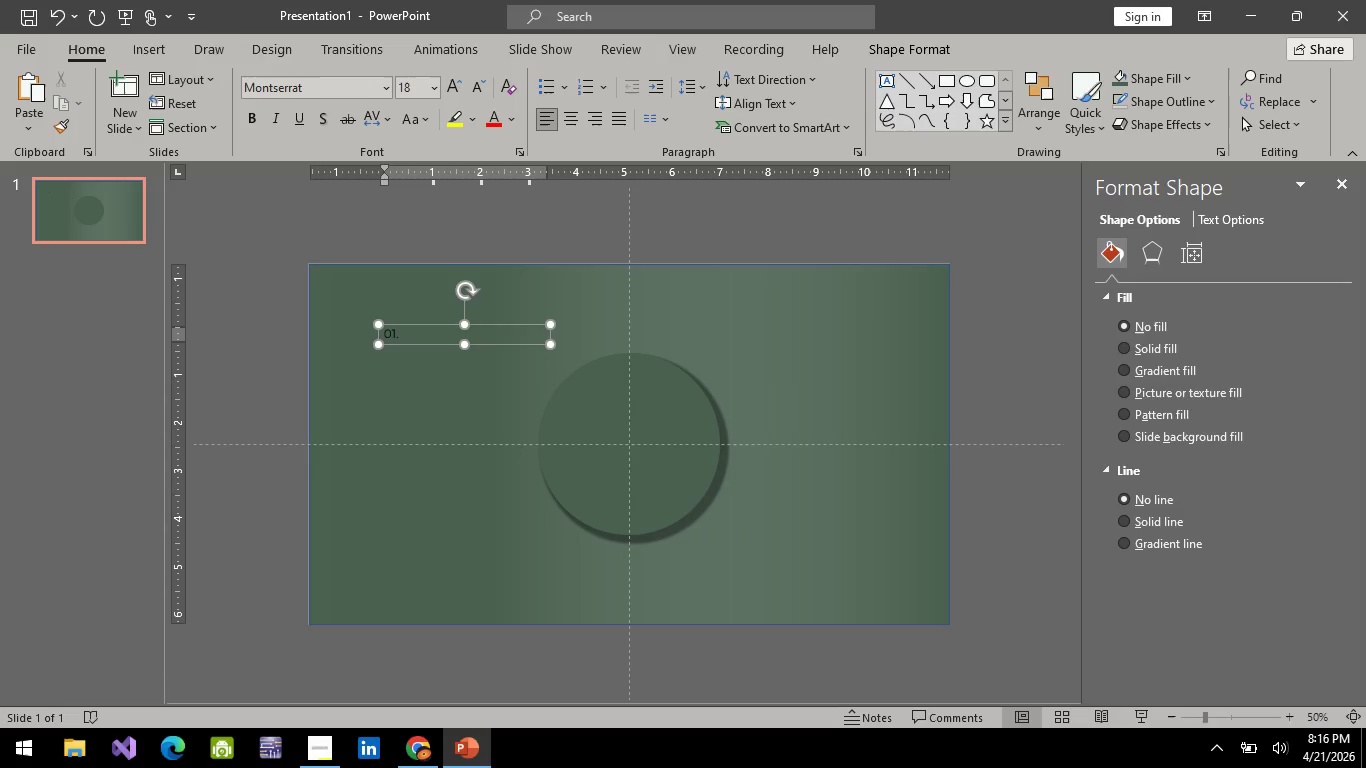 
key(Control+A)
 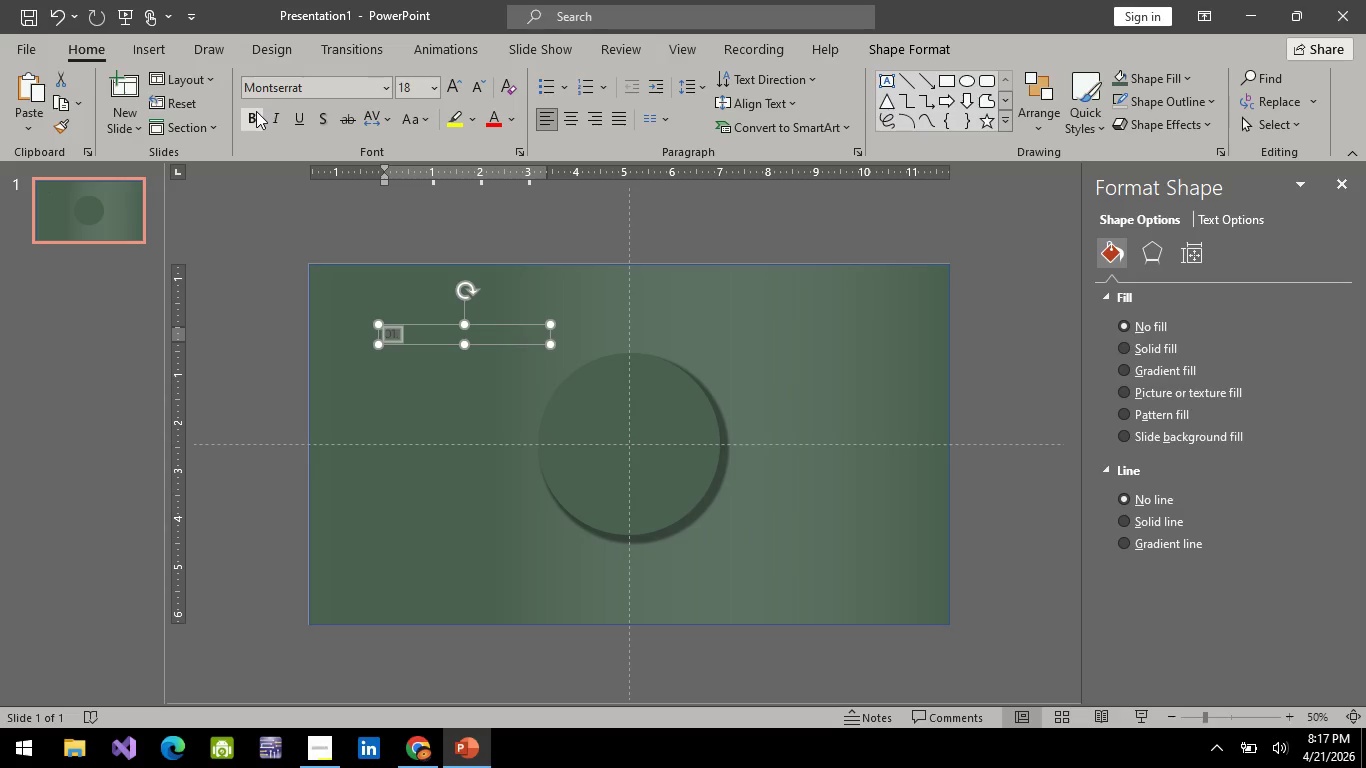 
left_click([256, 111])
 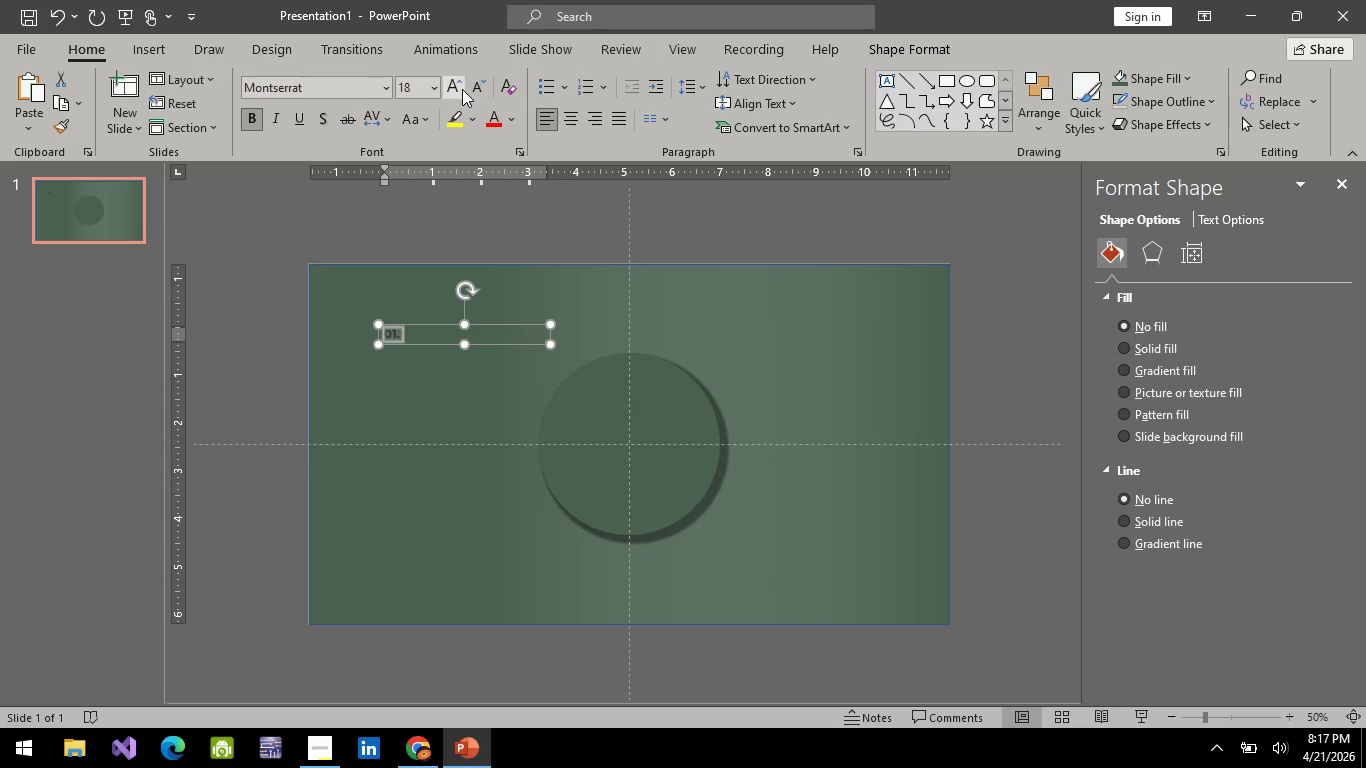 
double_click([459, 88])
 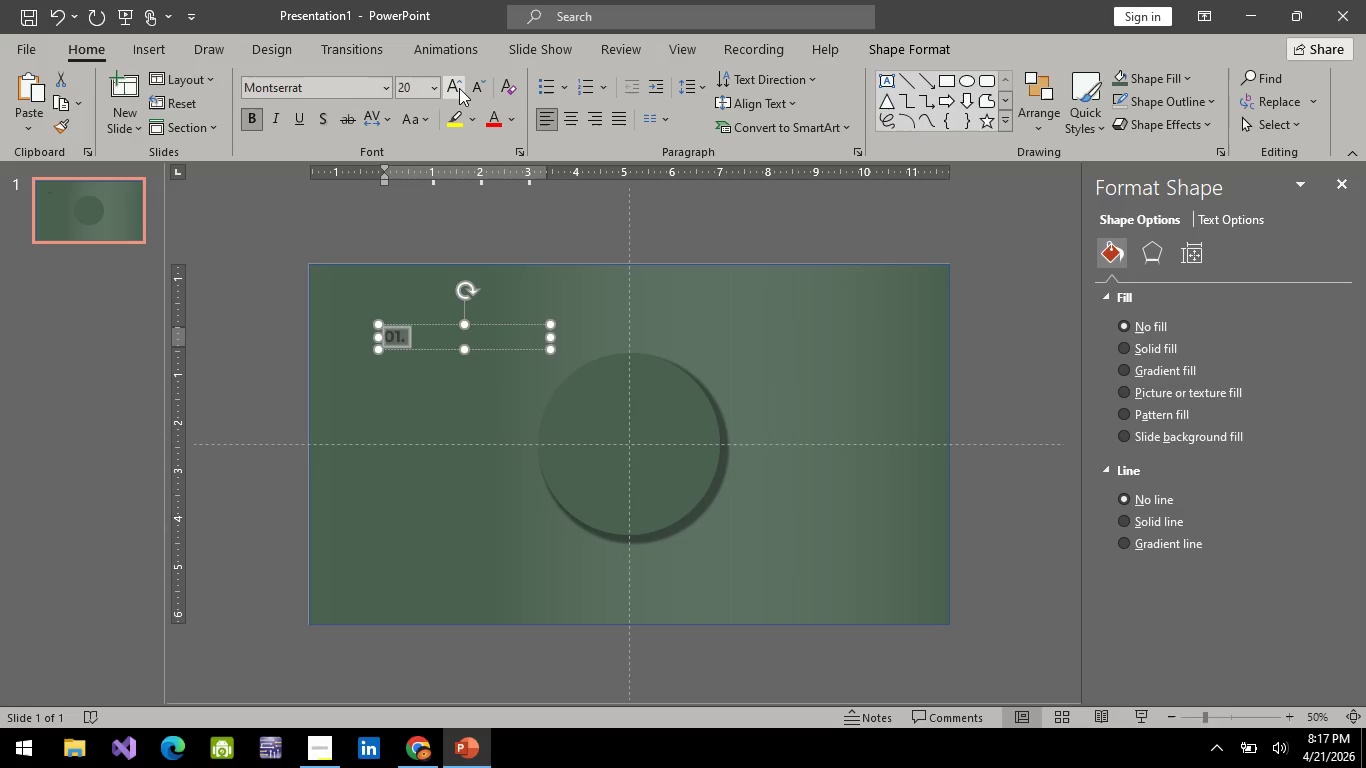 
triple_click([459, 88])
 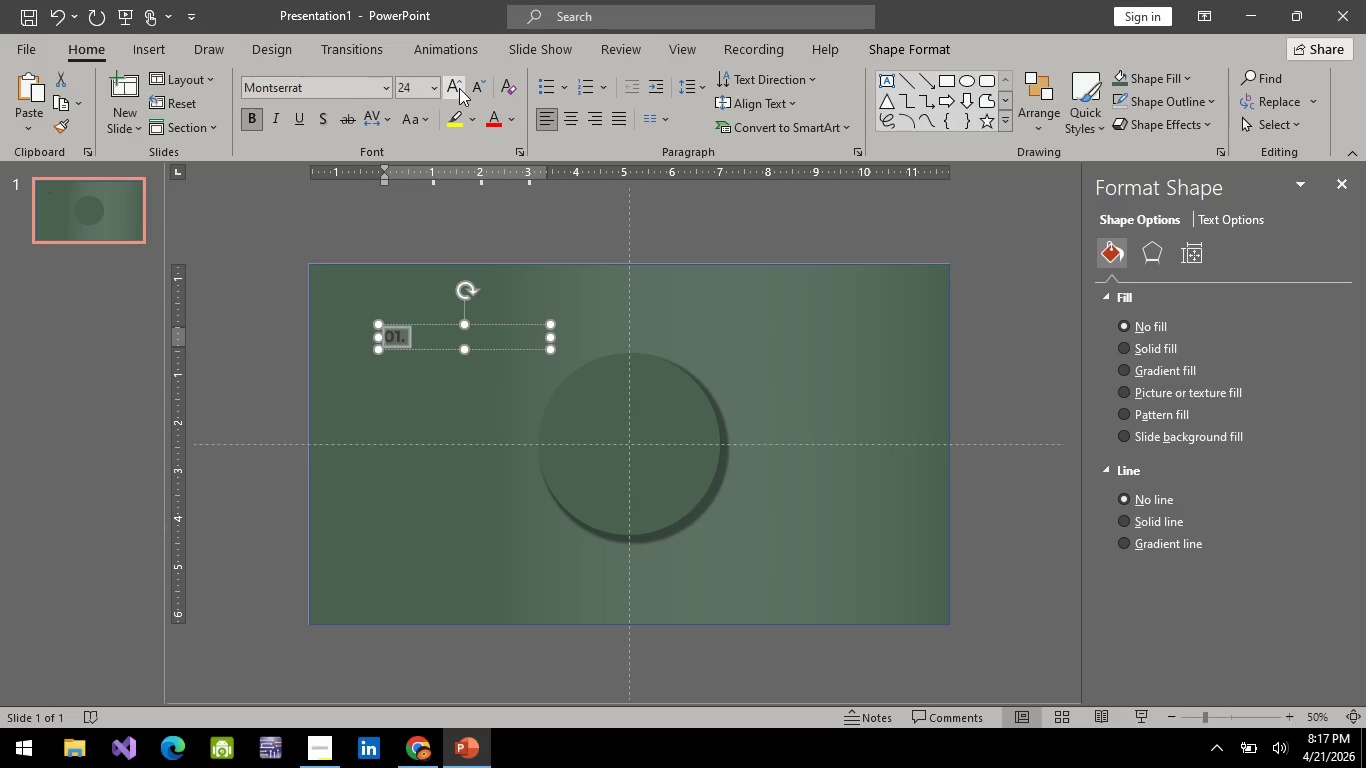 
triple_click([459, 88])
 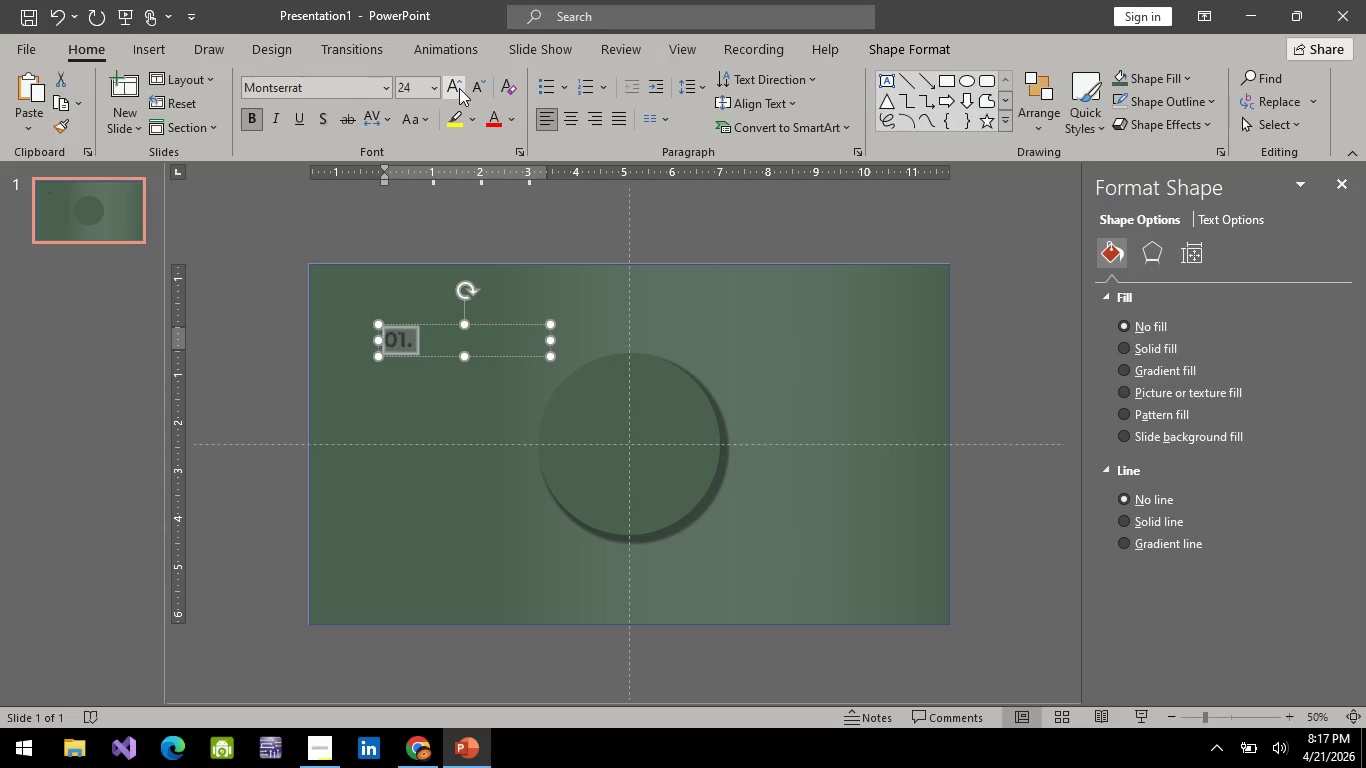 
triple_click([459, 88])
 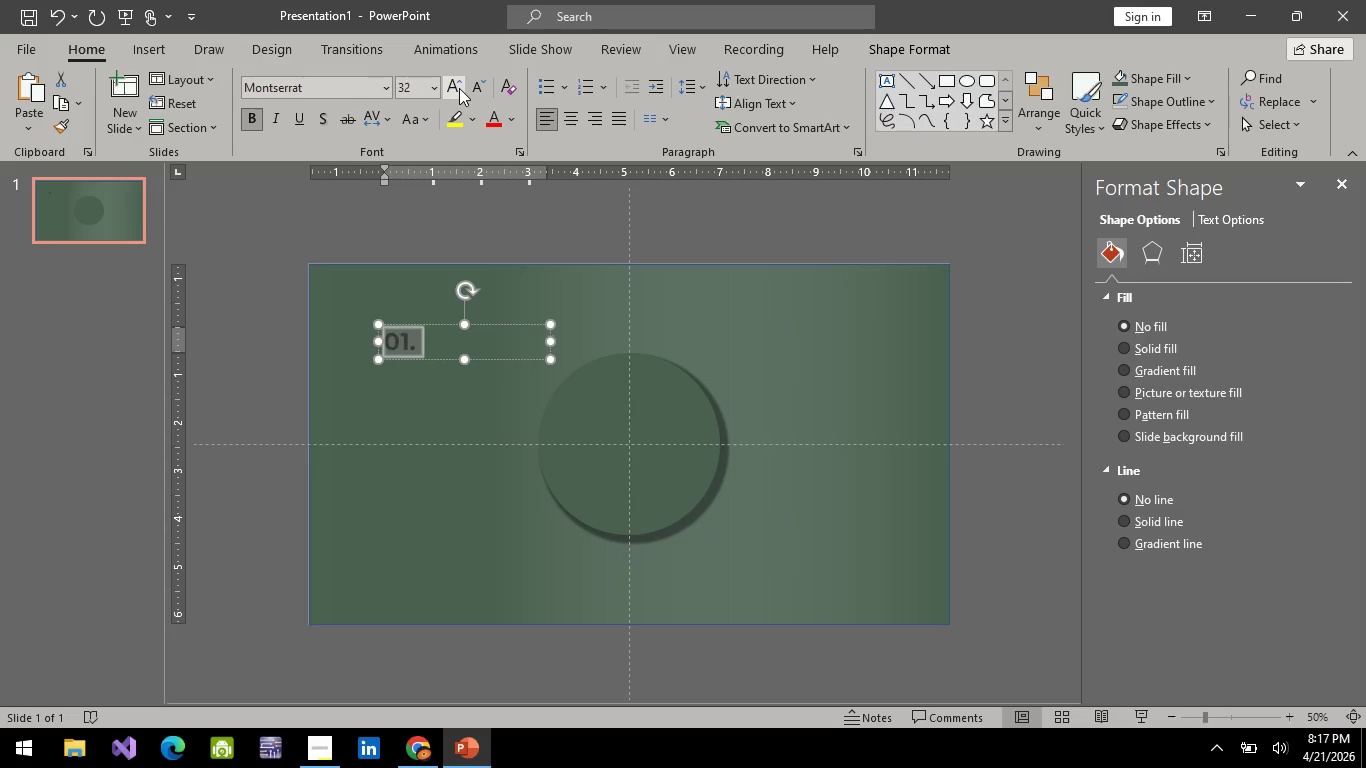 
triple_click([459, 88])
 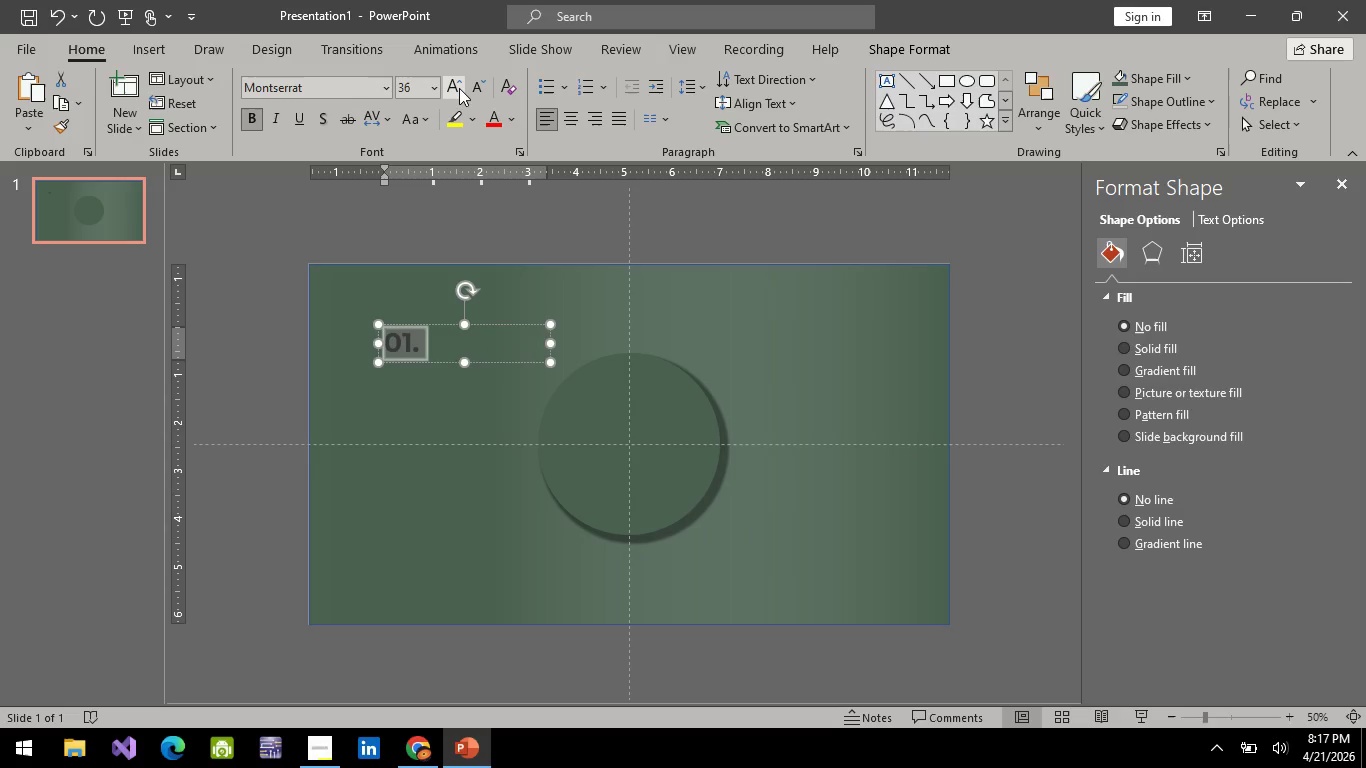 
triple_click([459, 88])
 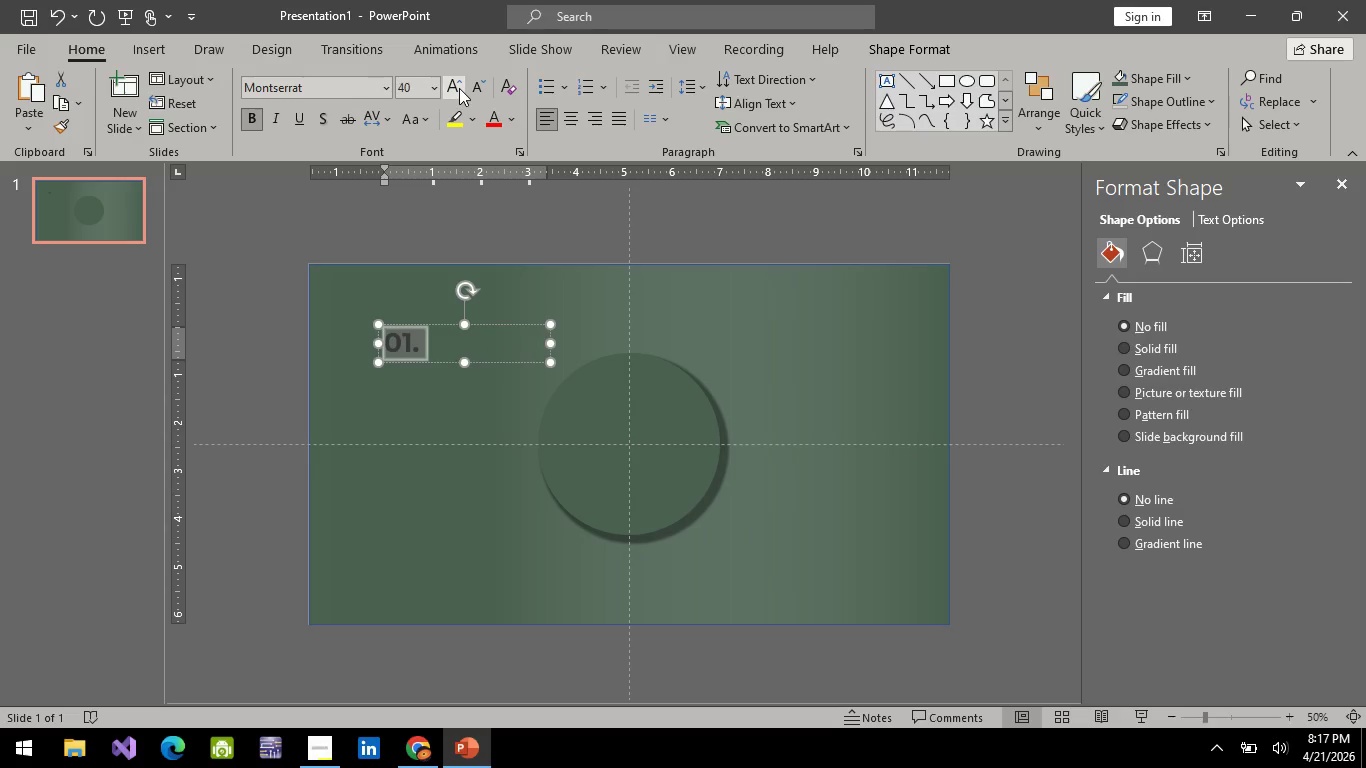 
triple_click([459, 88])
 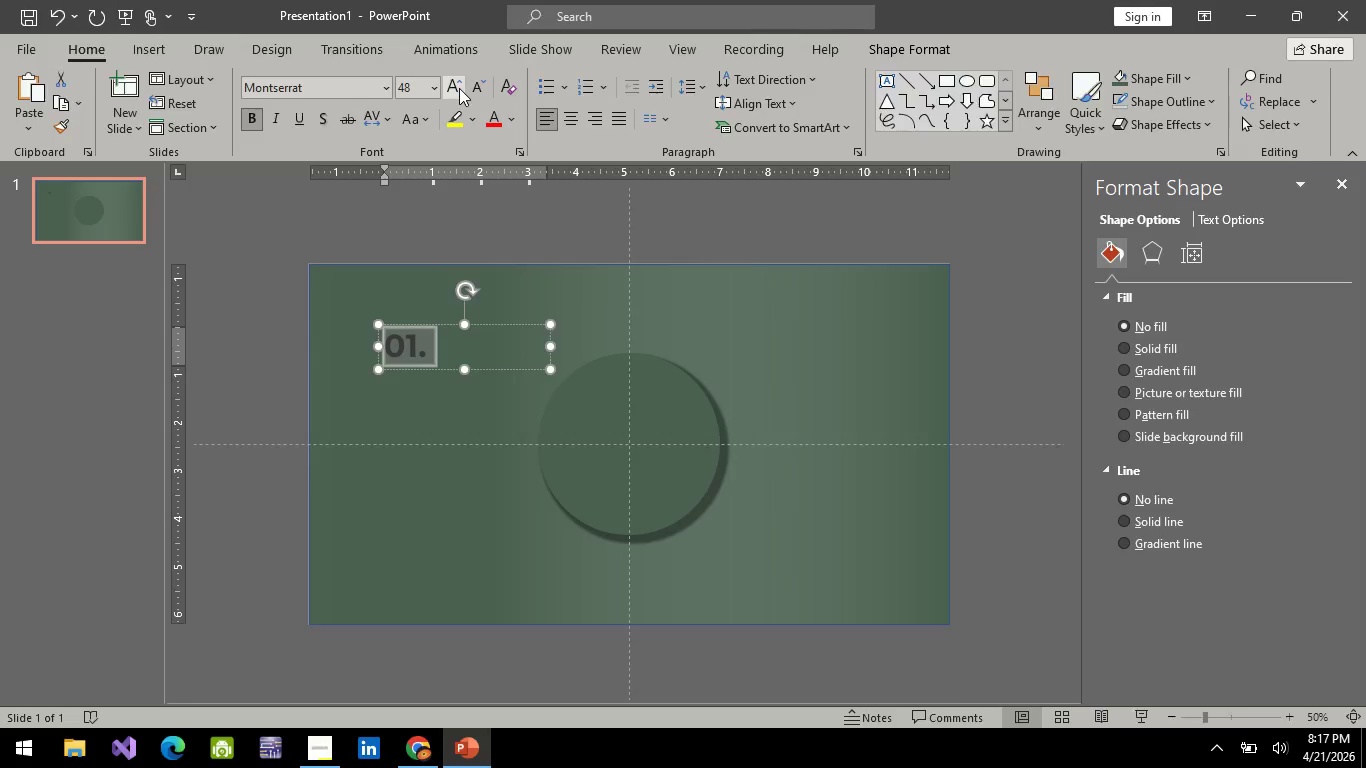 
key(Alt+AltLeft)
 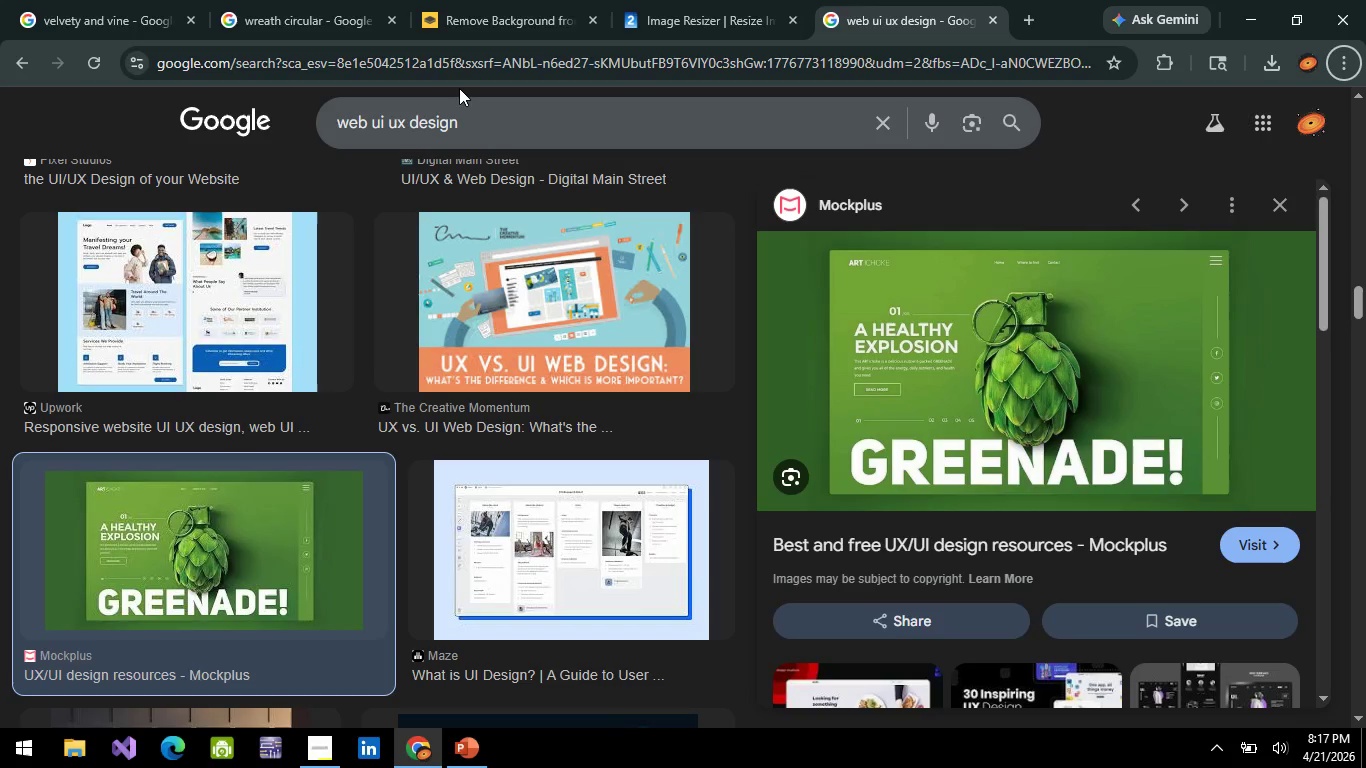 
key(Alt+Tab)
 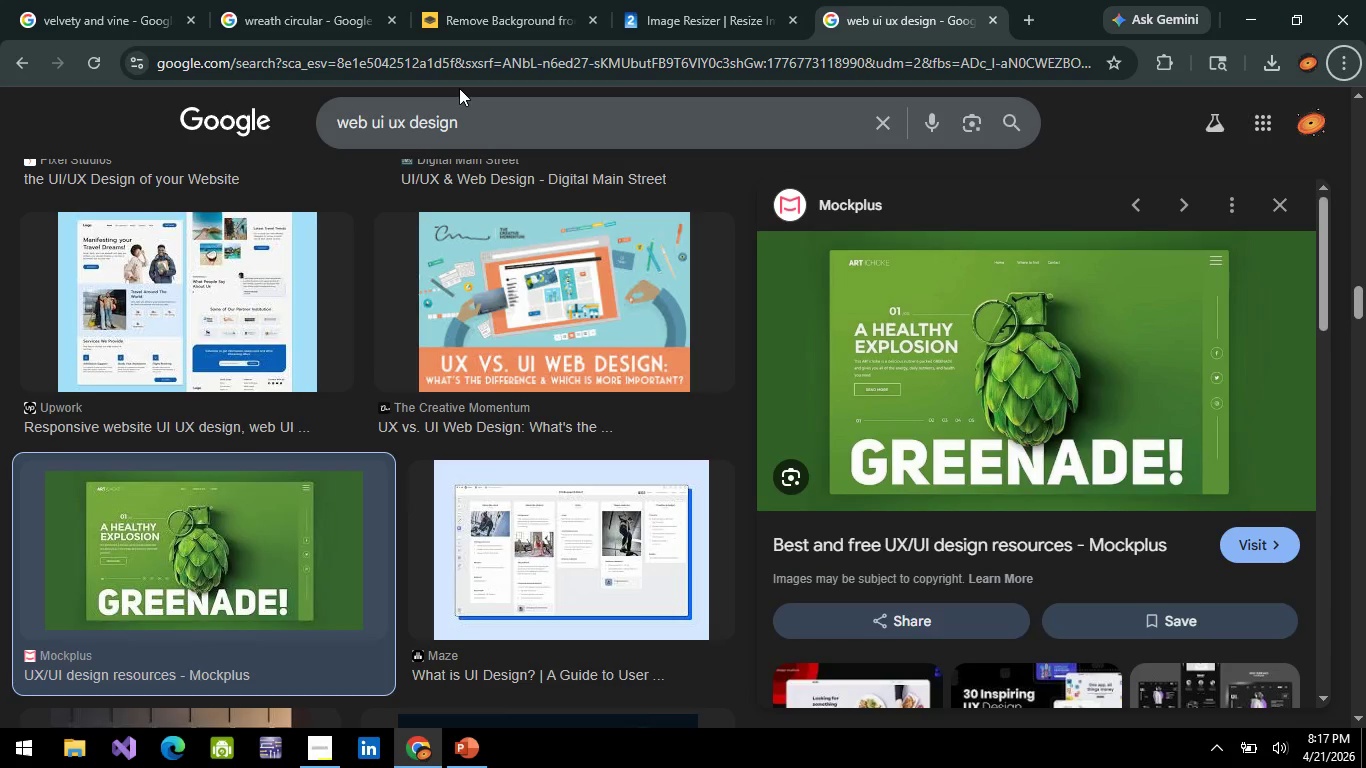 
key(Alt+AltLeft)
 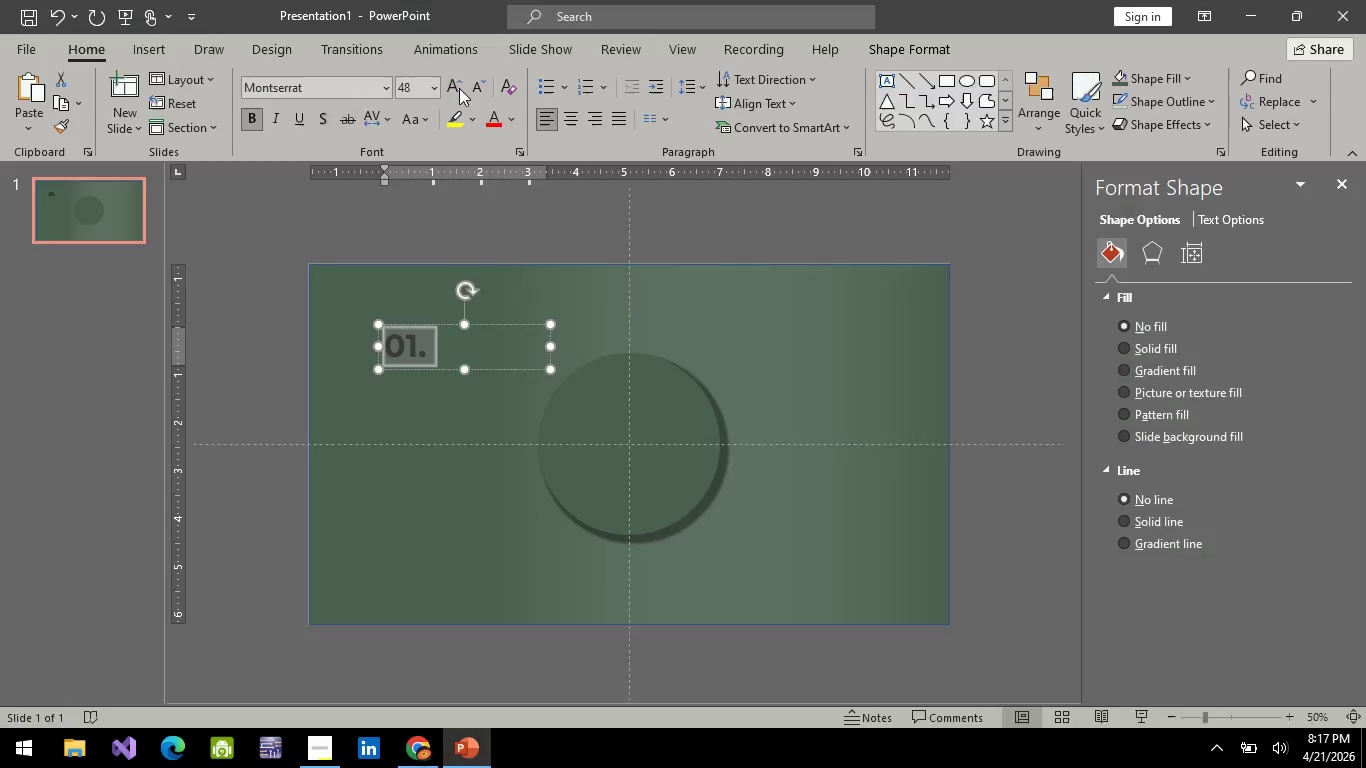 
key(Alt+Tab)
 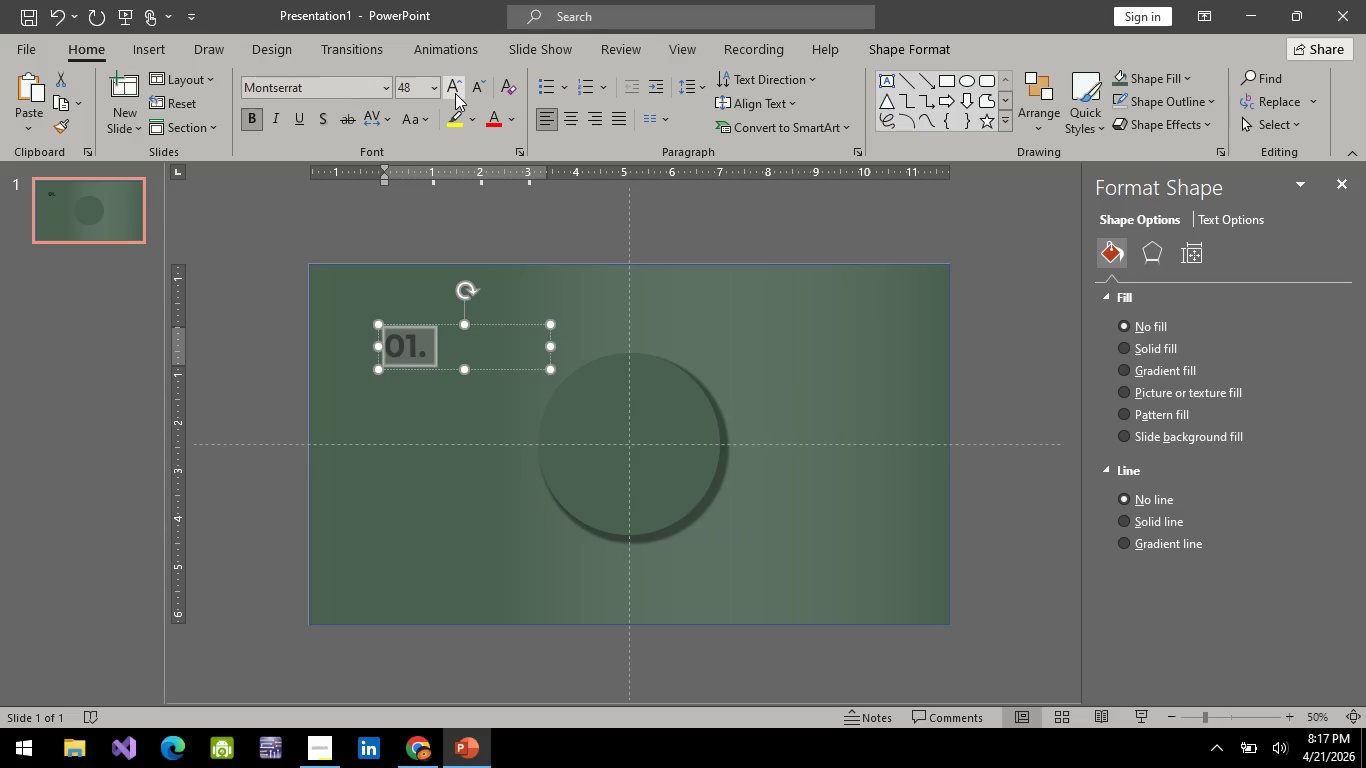 
key(Alt+AltLeft)
 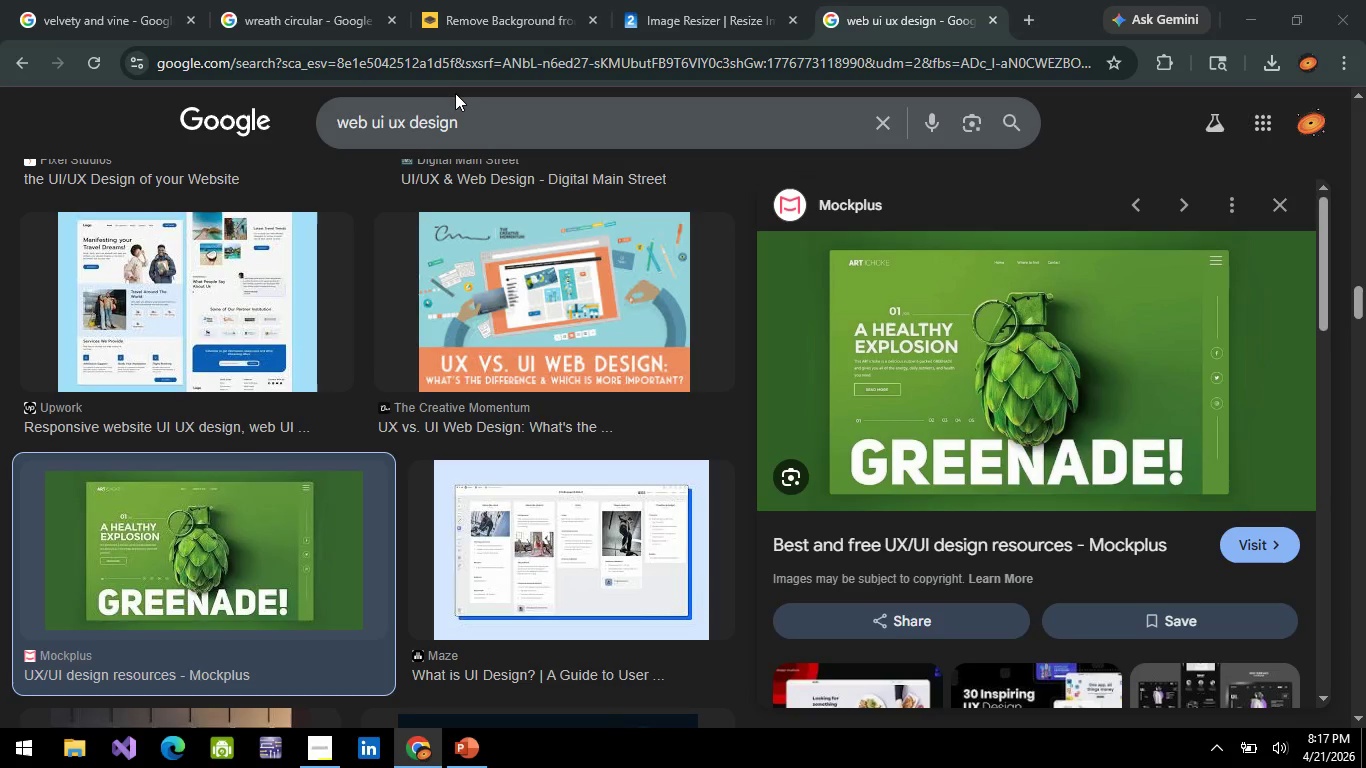 
key(Alt+Tab)
 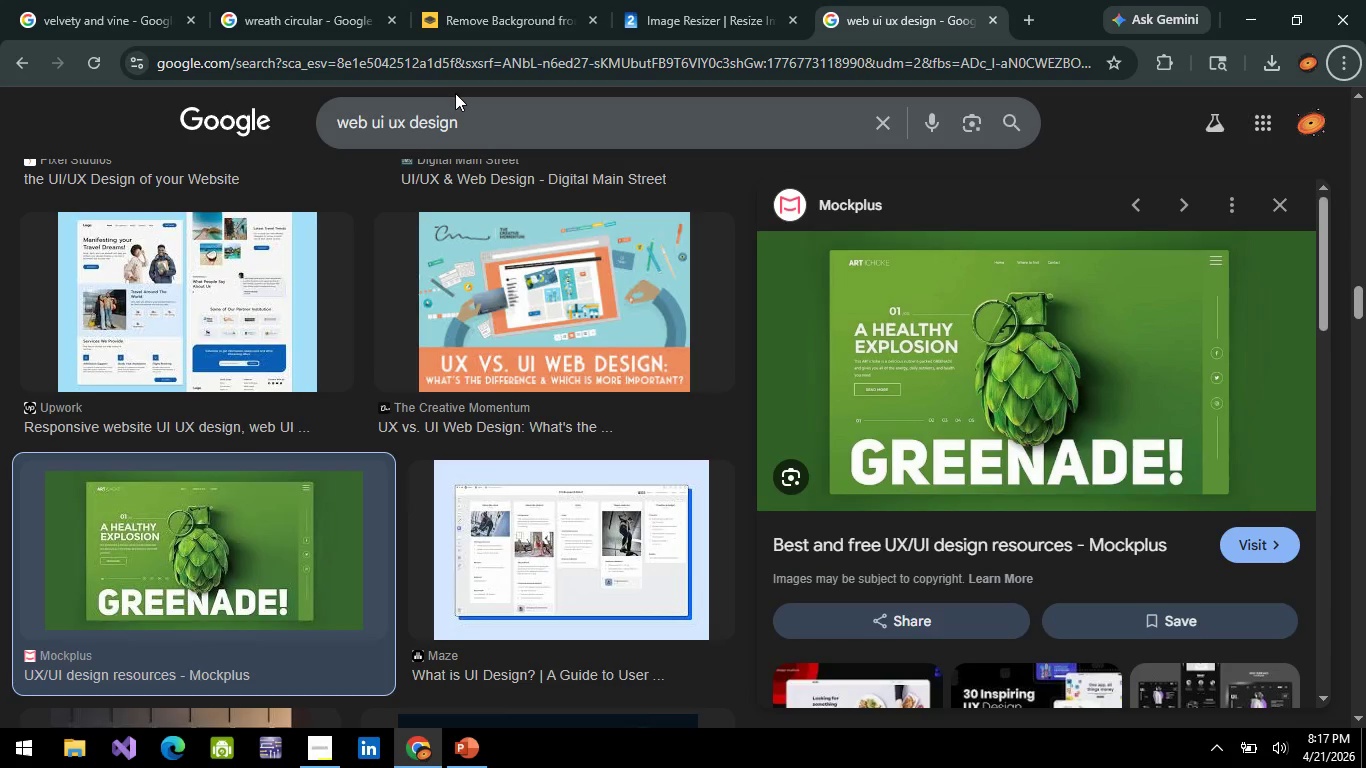 
key(Alt+AltLeft)
 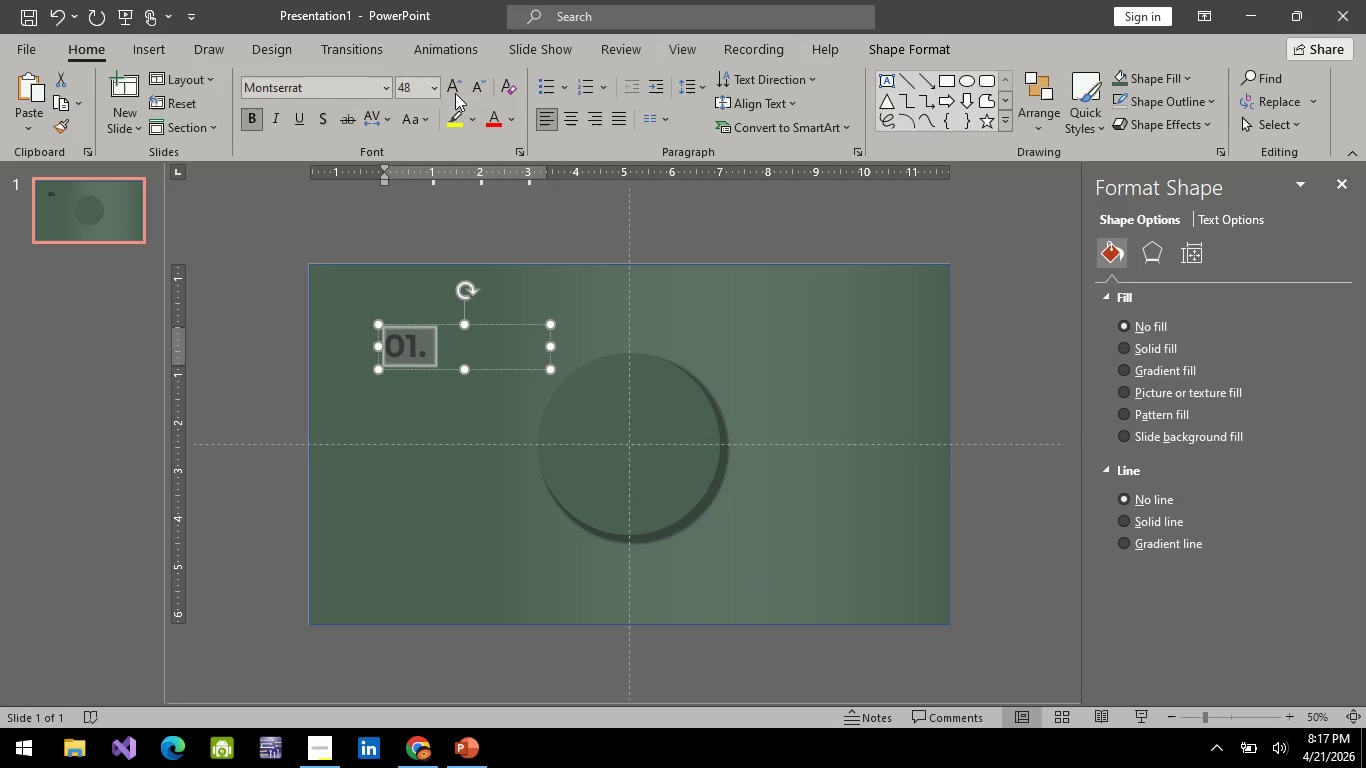 
key(Alt+Tab)
 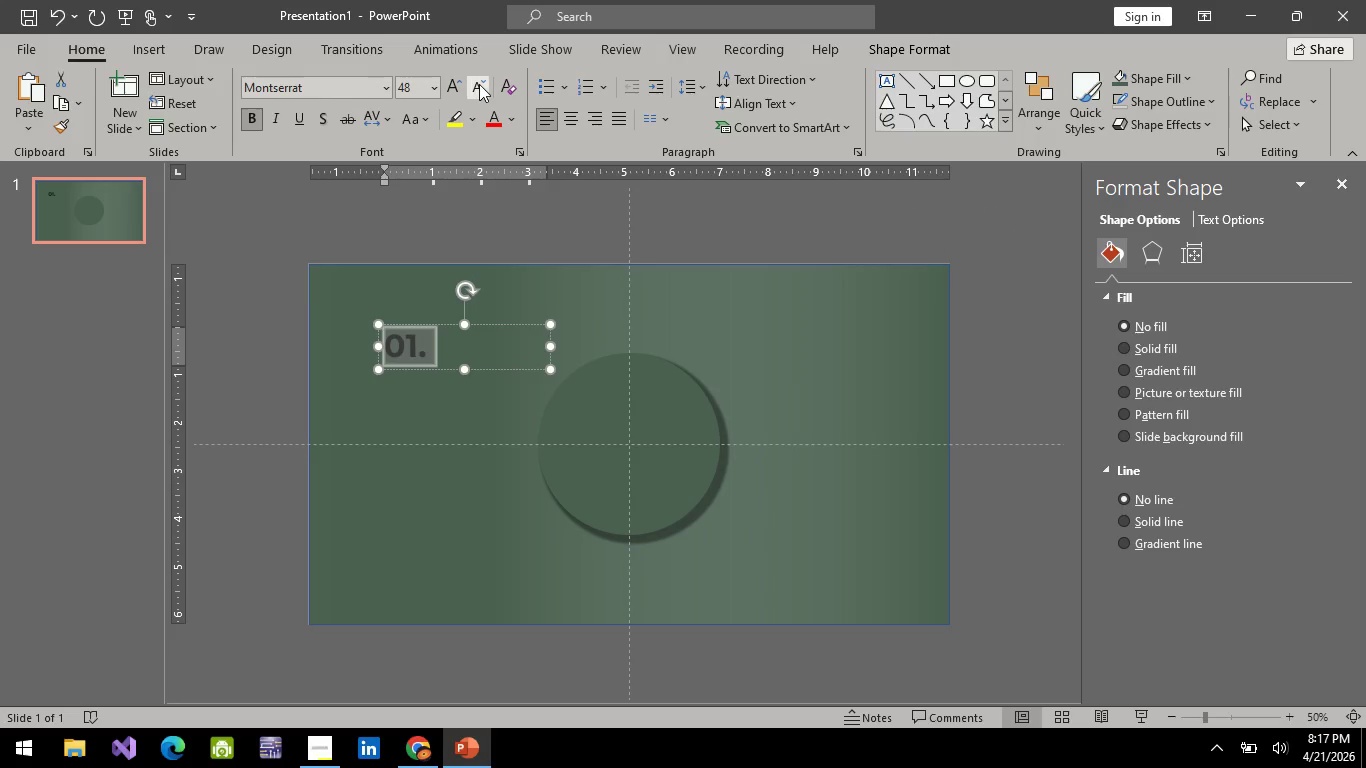 
double_click([479, 84])
 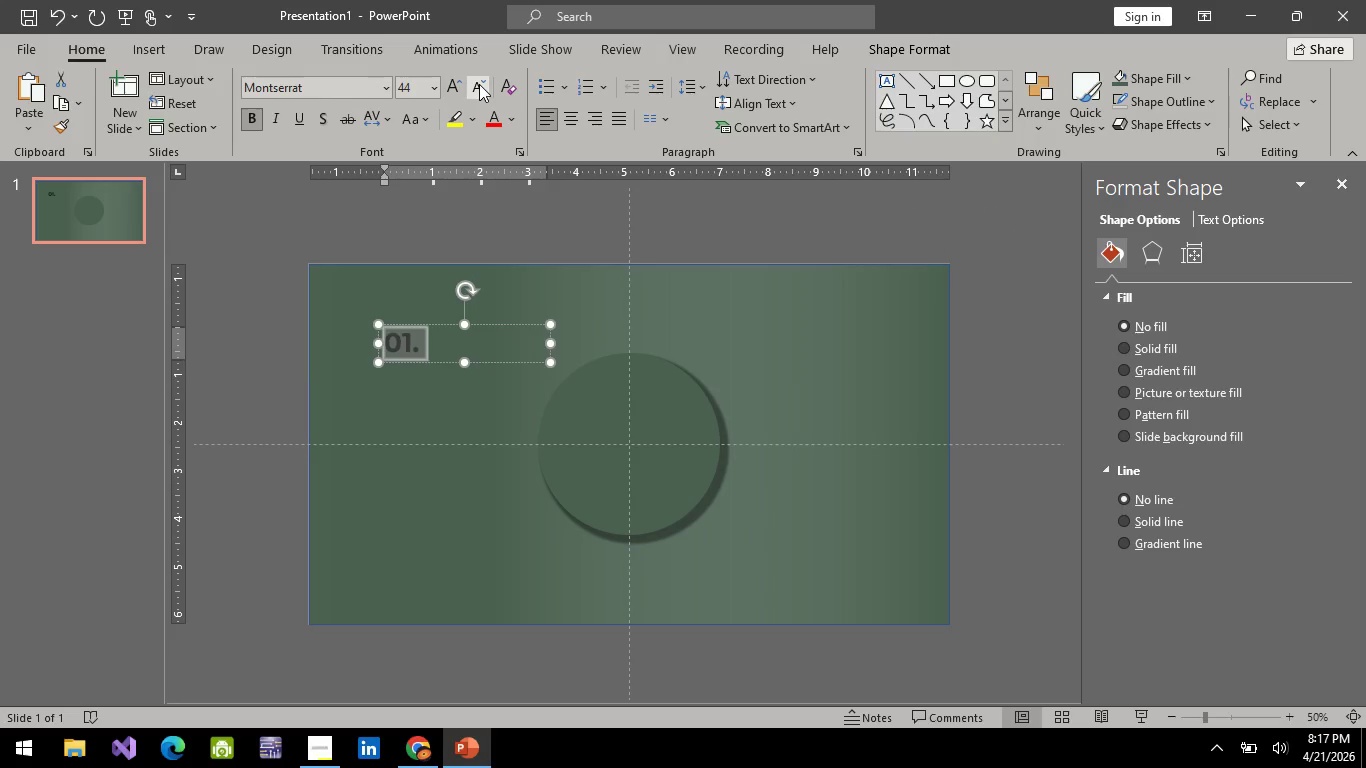 
triple_click([479, 84])
 